 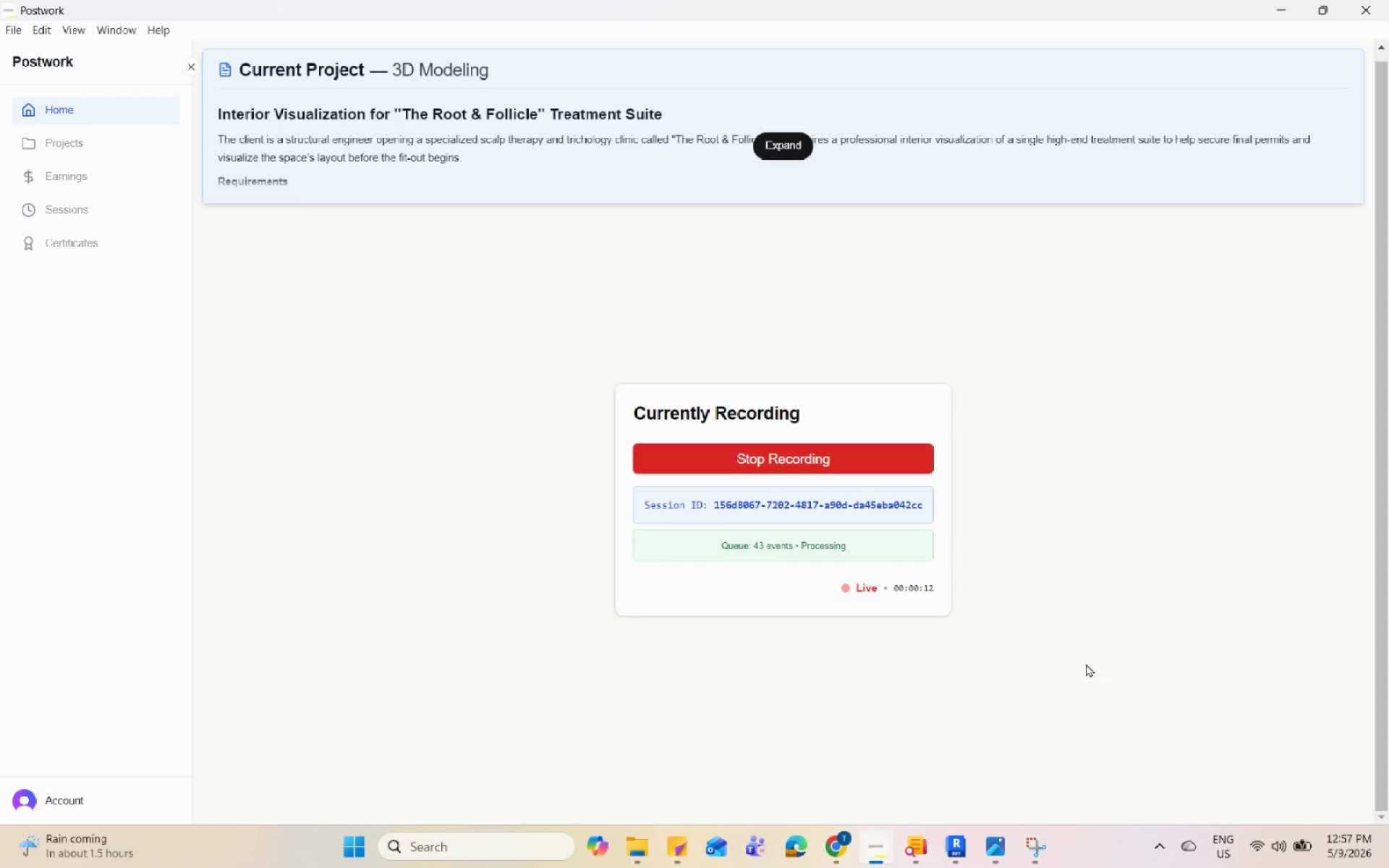 
left_click([964, 835])
 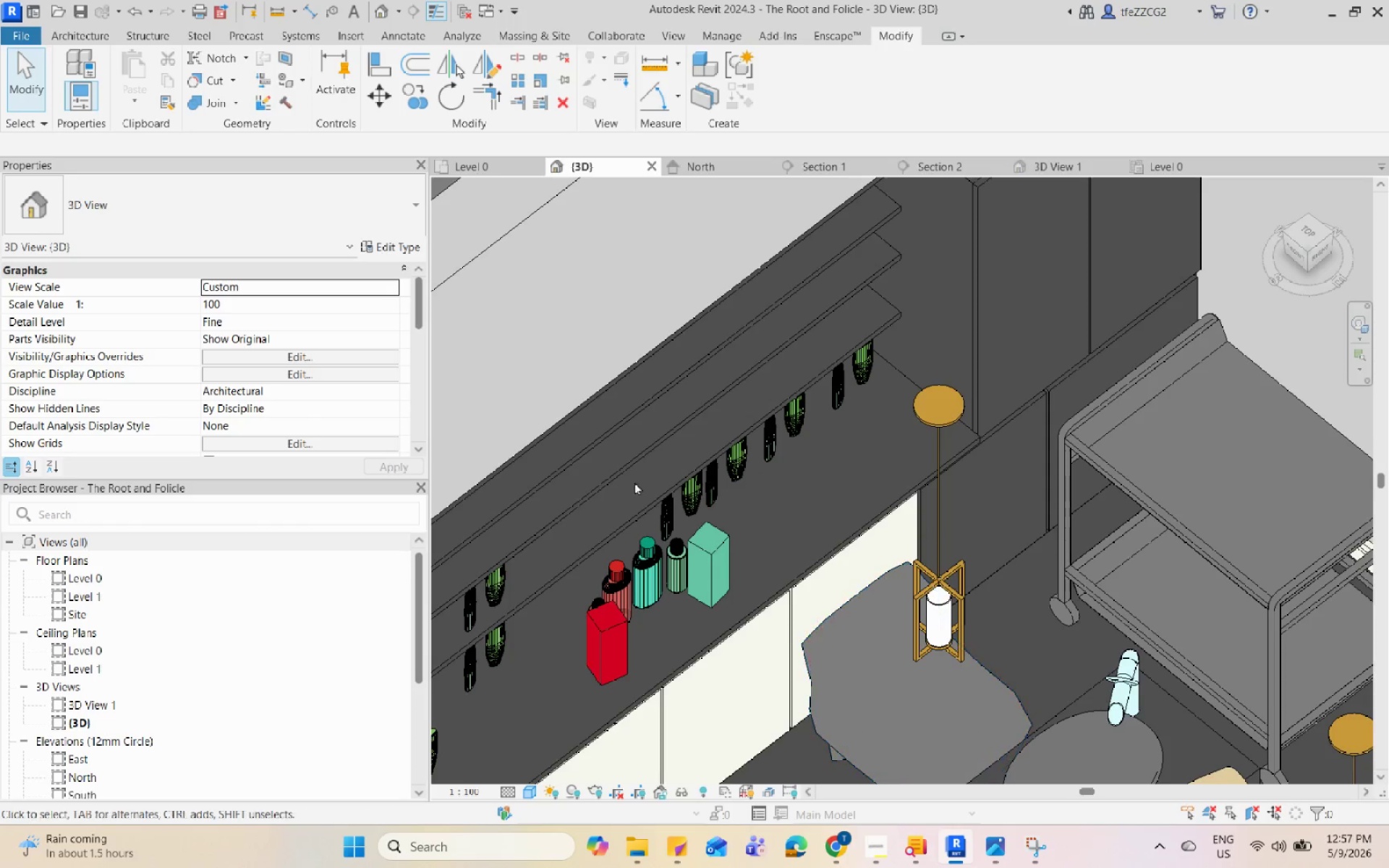 
scroll: coordinate [862, 453], scroll_direction: down, amount: 16.0
 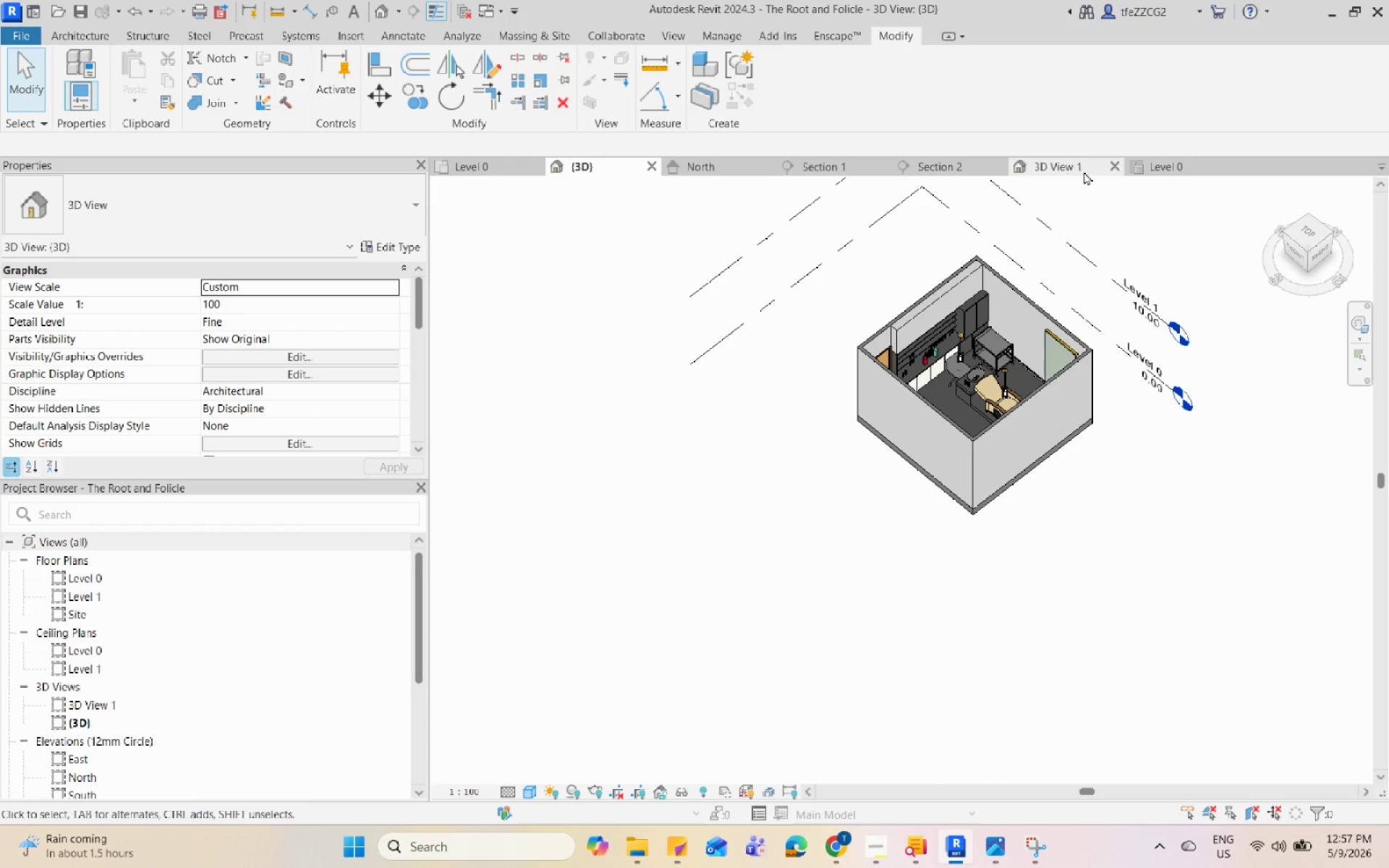 
left_click([1053, 172])
 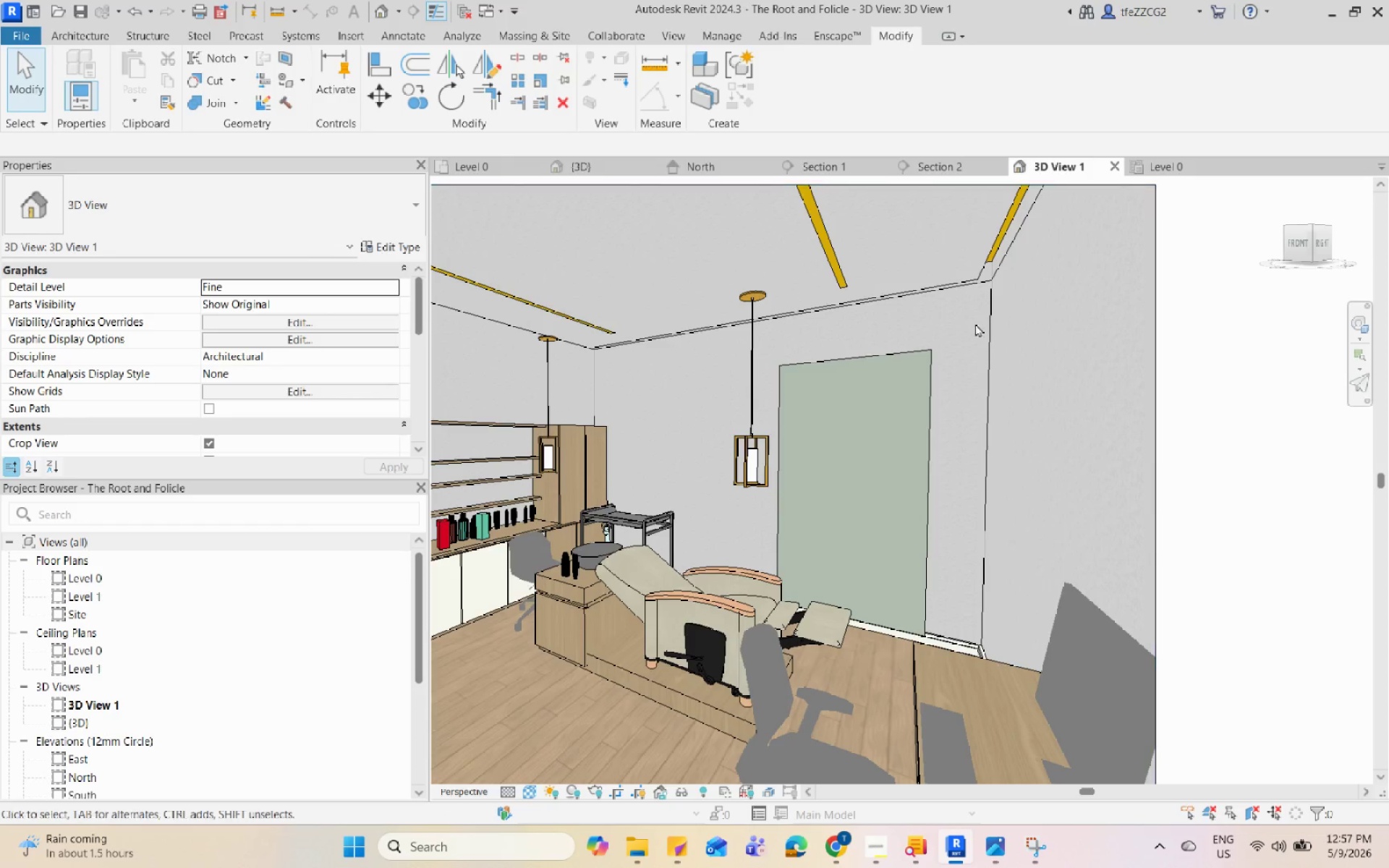 
scroll: coordinate [1042, 460], scroll_direction: down, amount: 7.0
 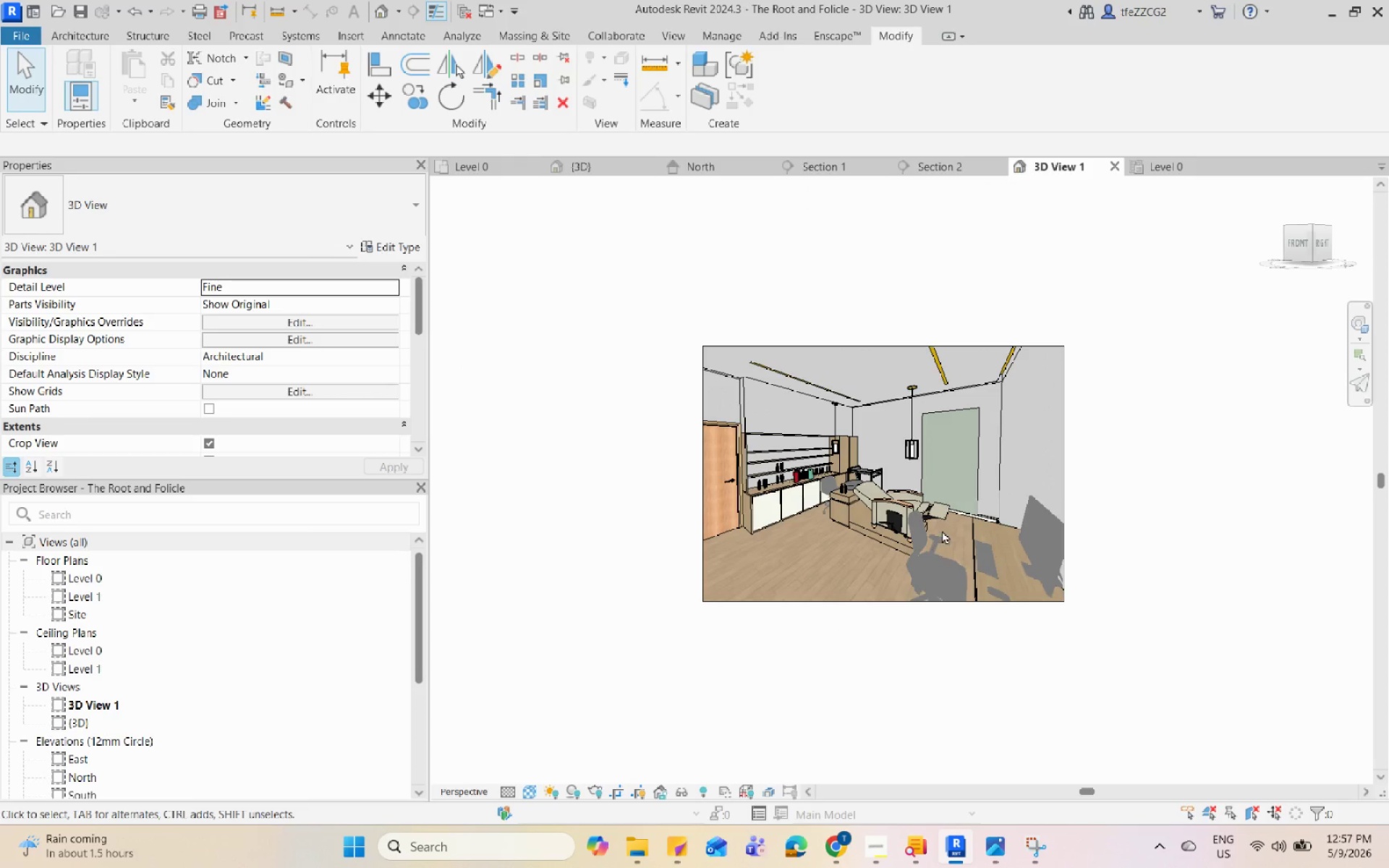 
left_click([970, 343])
 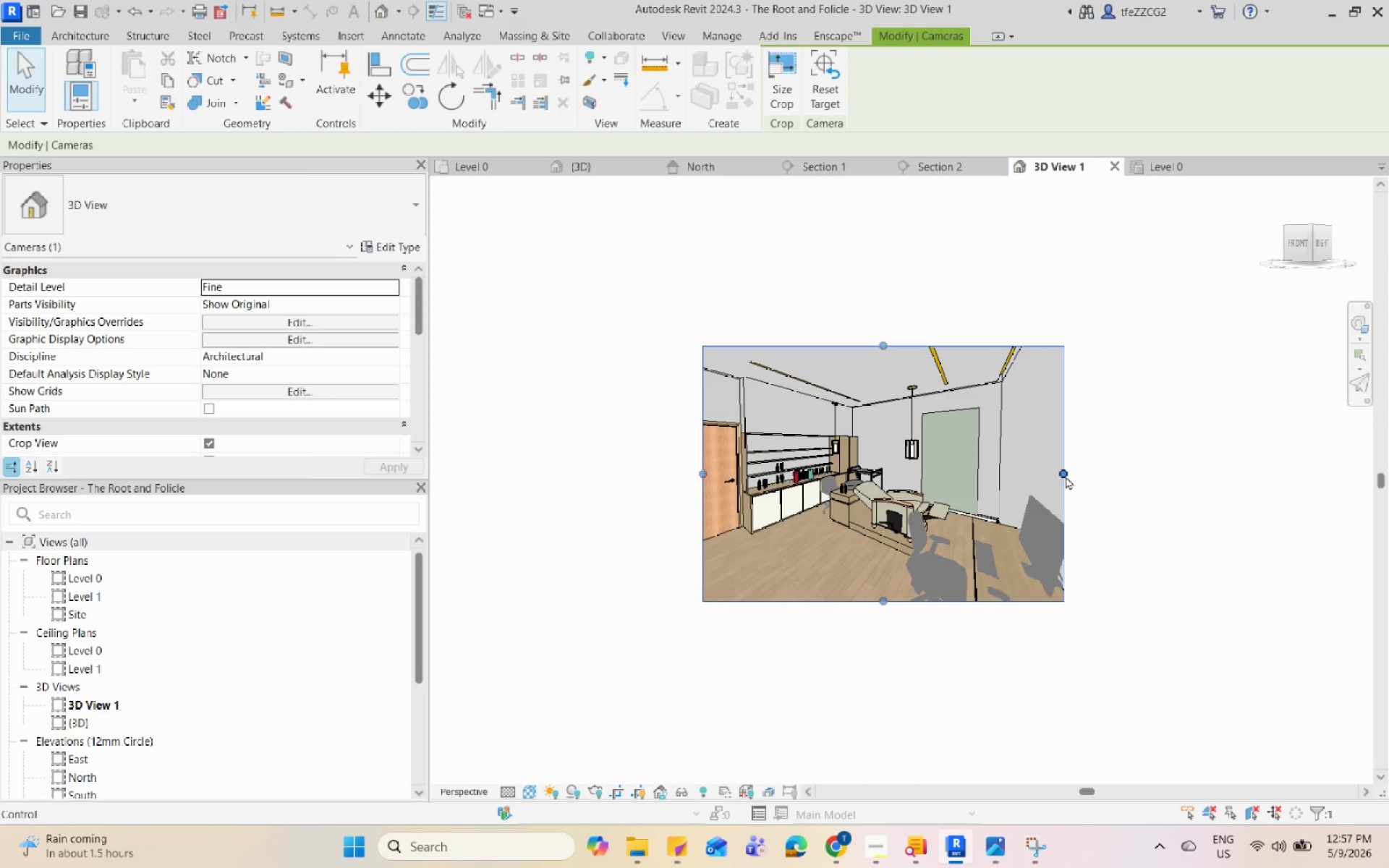 
left_click_drag(start_coordinate=[1066, 473], to_coordinate=[1118, 474])
 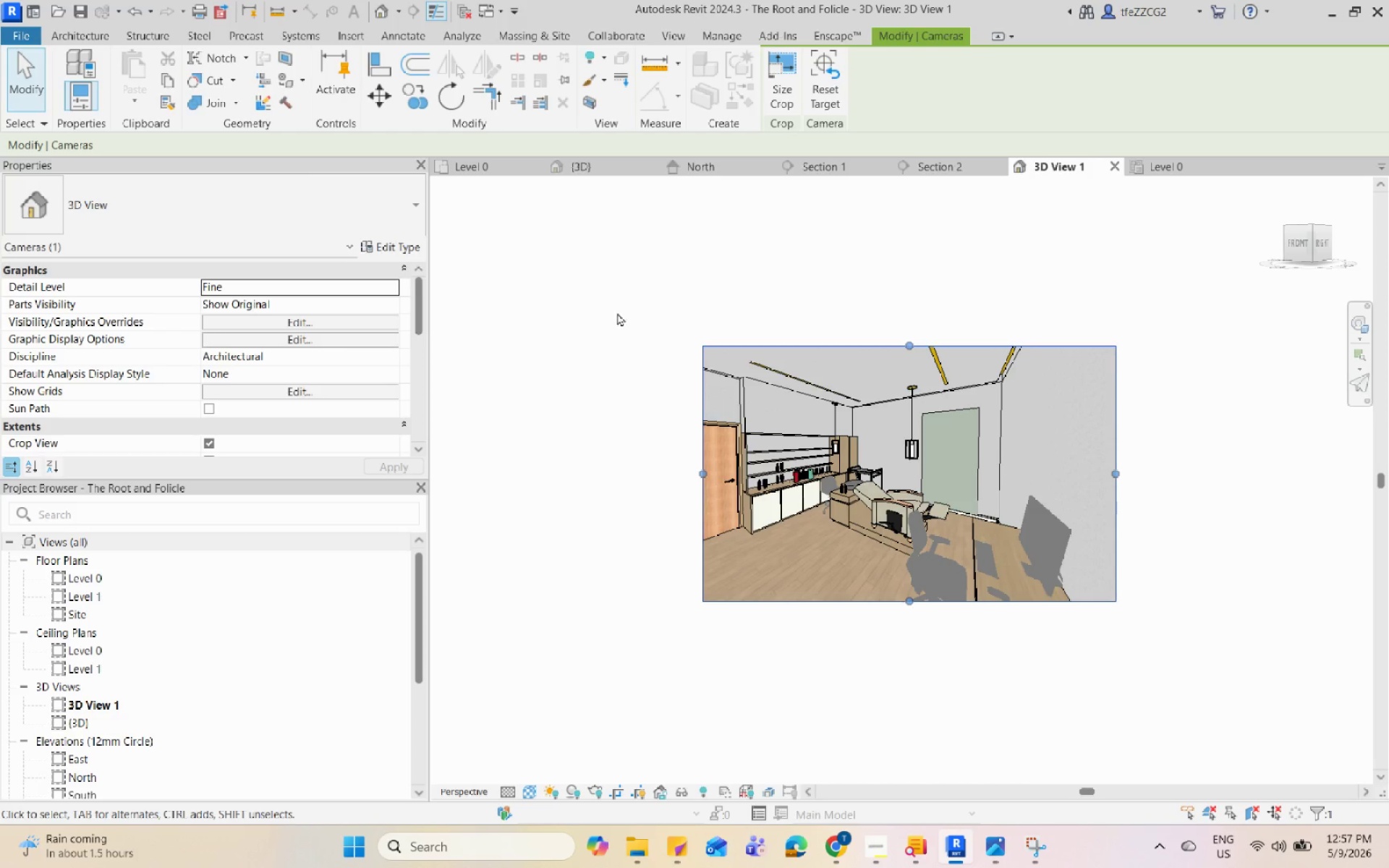 
scroll: coordinate [335, 375], scroll_direction: down, amount: 7.0
 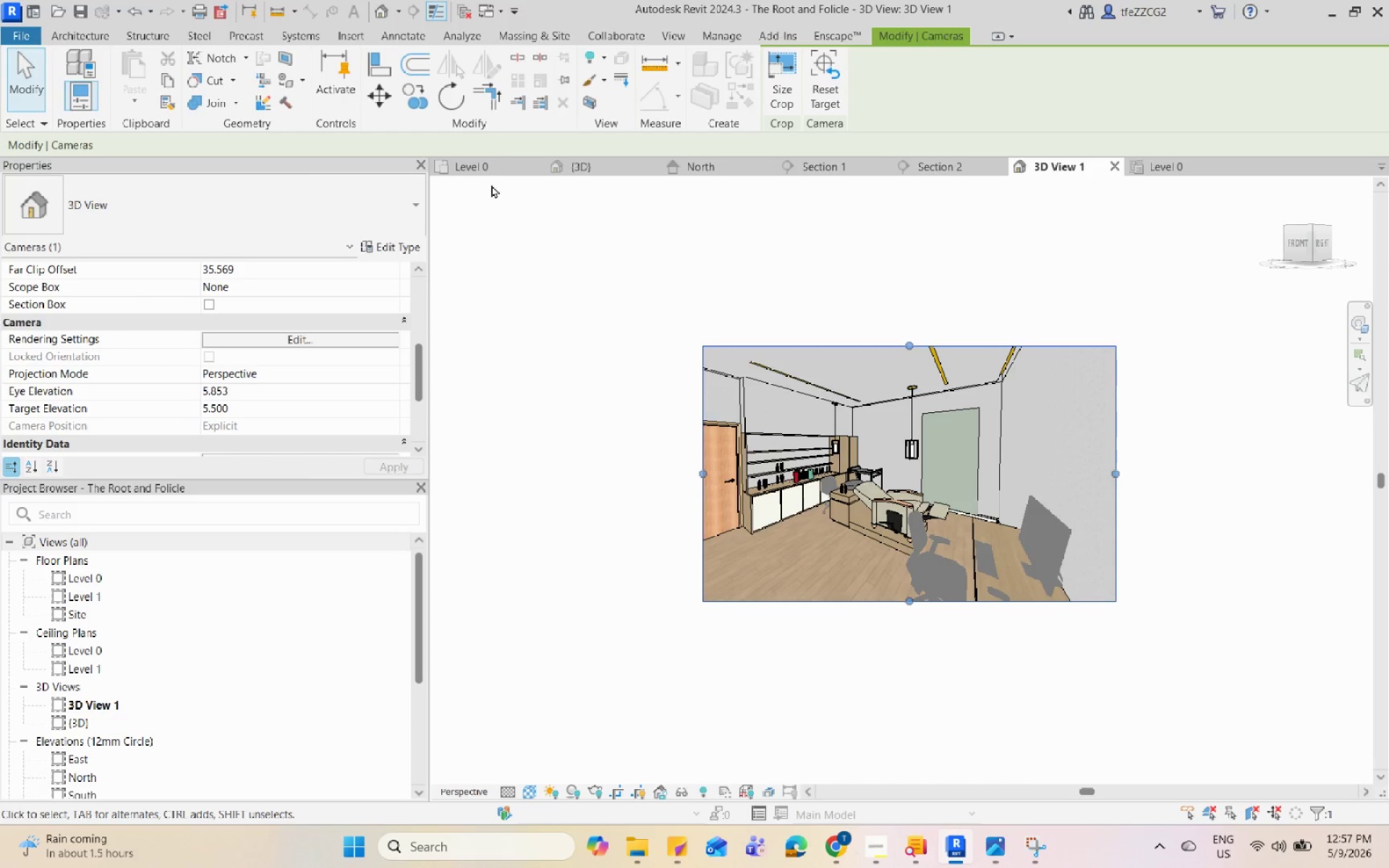 
left_click([502, 168])
 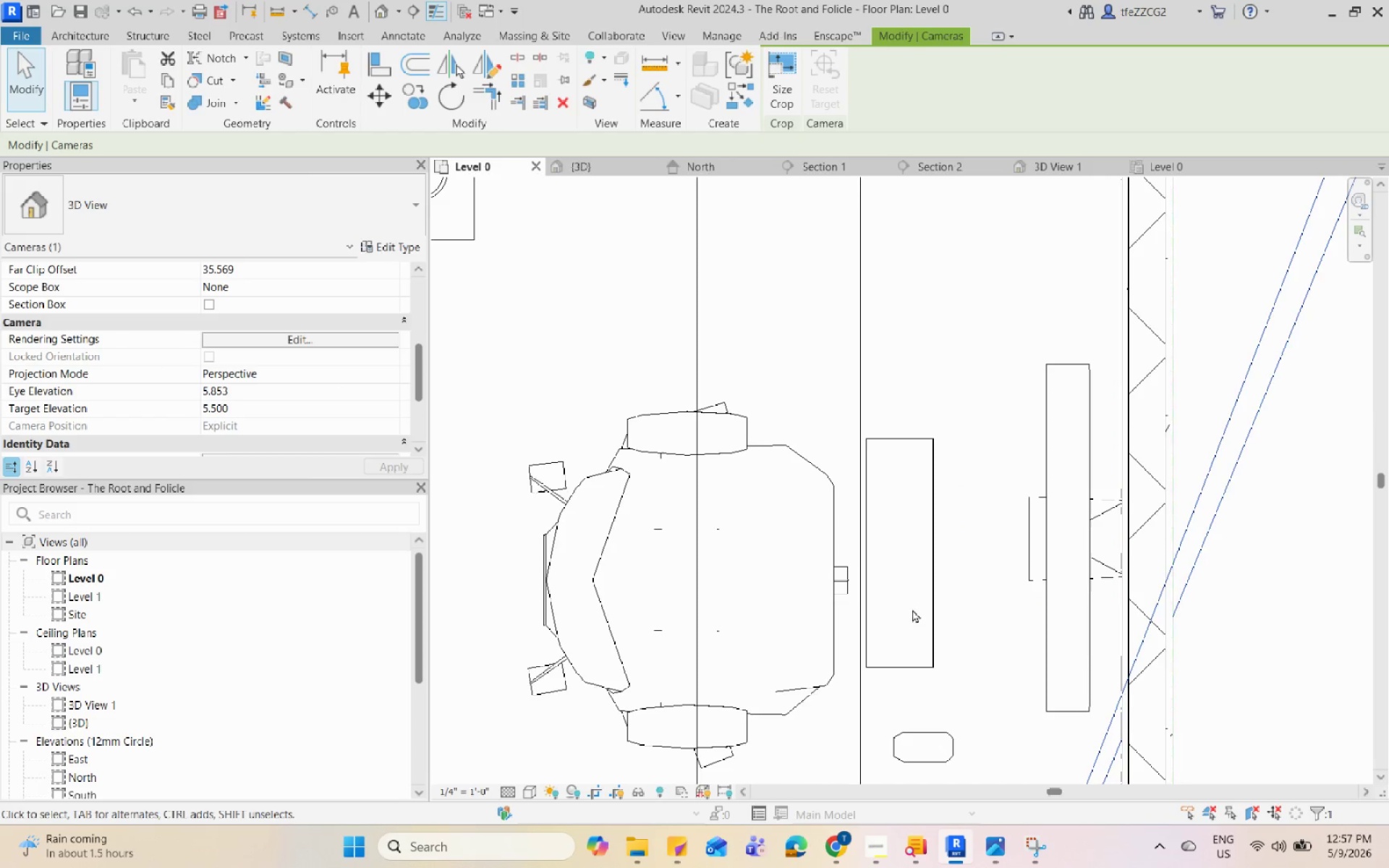 
left_click([1069, 495])
 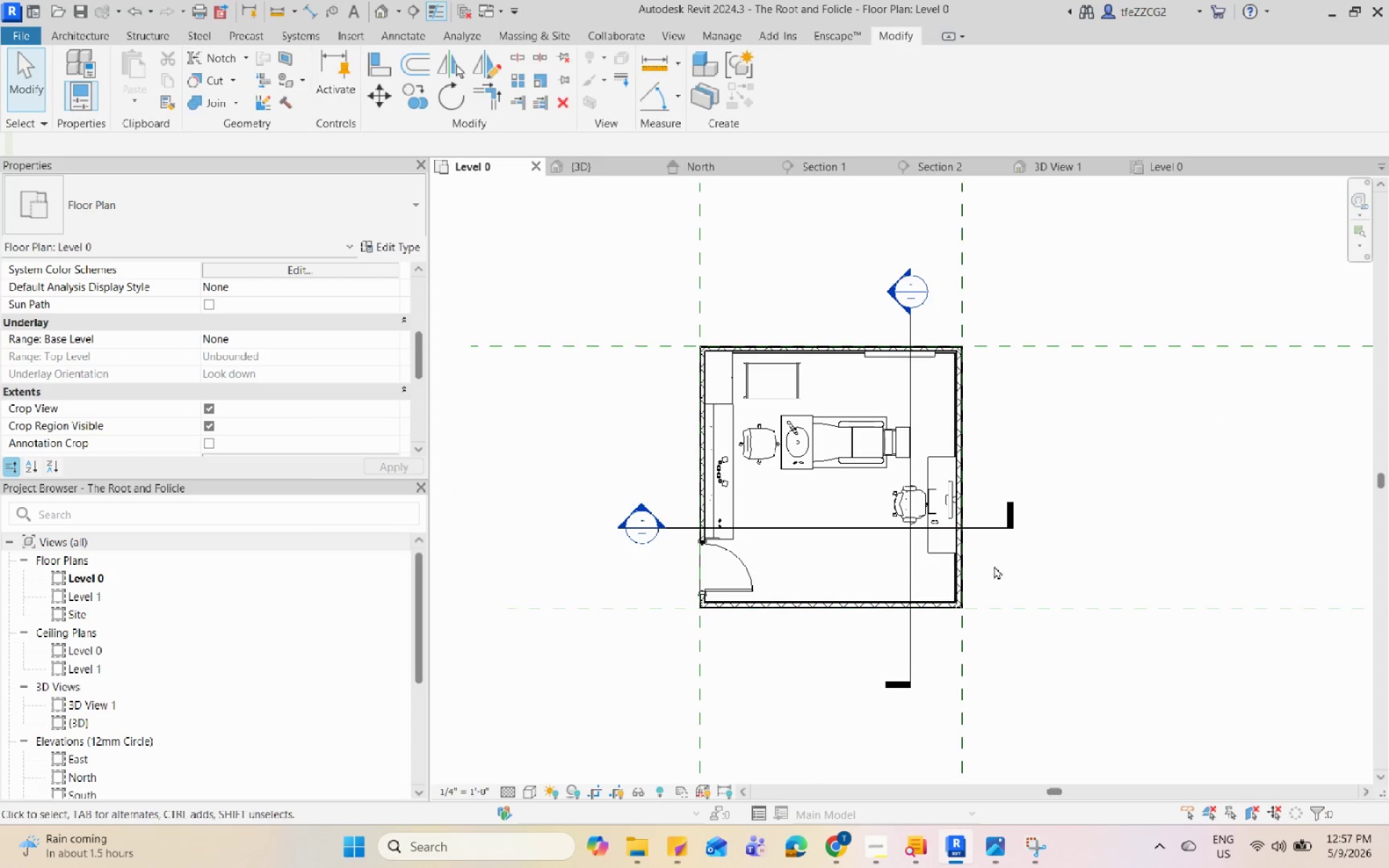 
scroll: coordinate [949, 489], scroll_direction: down, amount: 16.0
 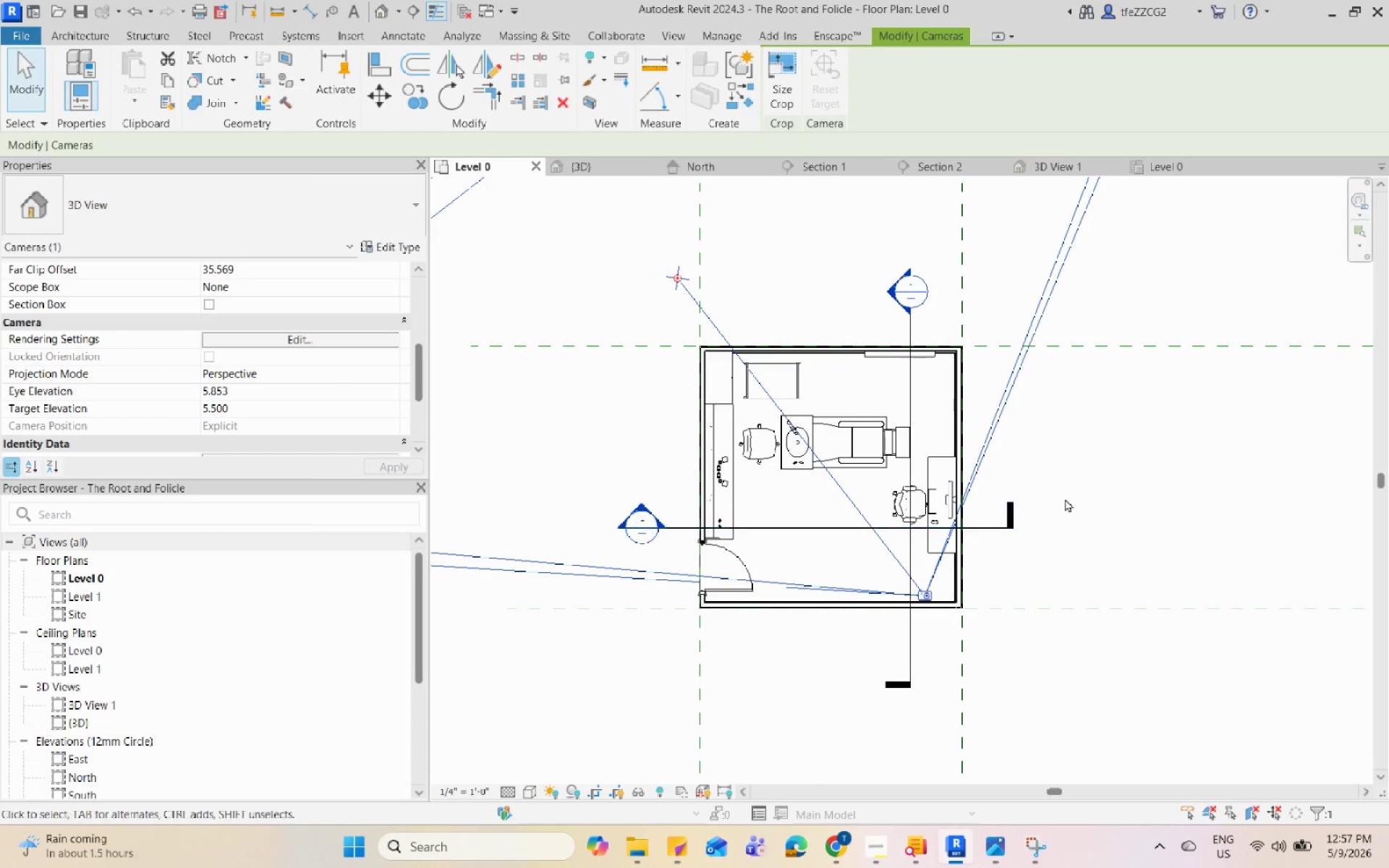 
scroll: coordinate [952, 582], scroll_direction: none, amount: 0.0
 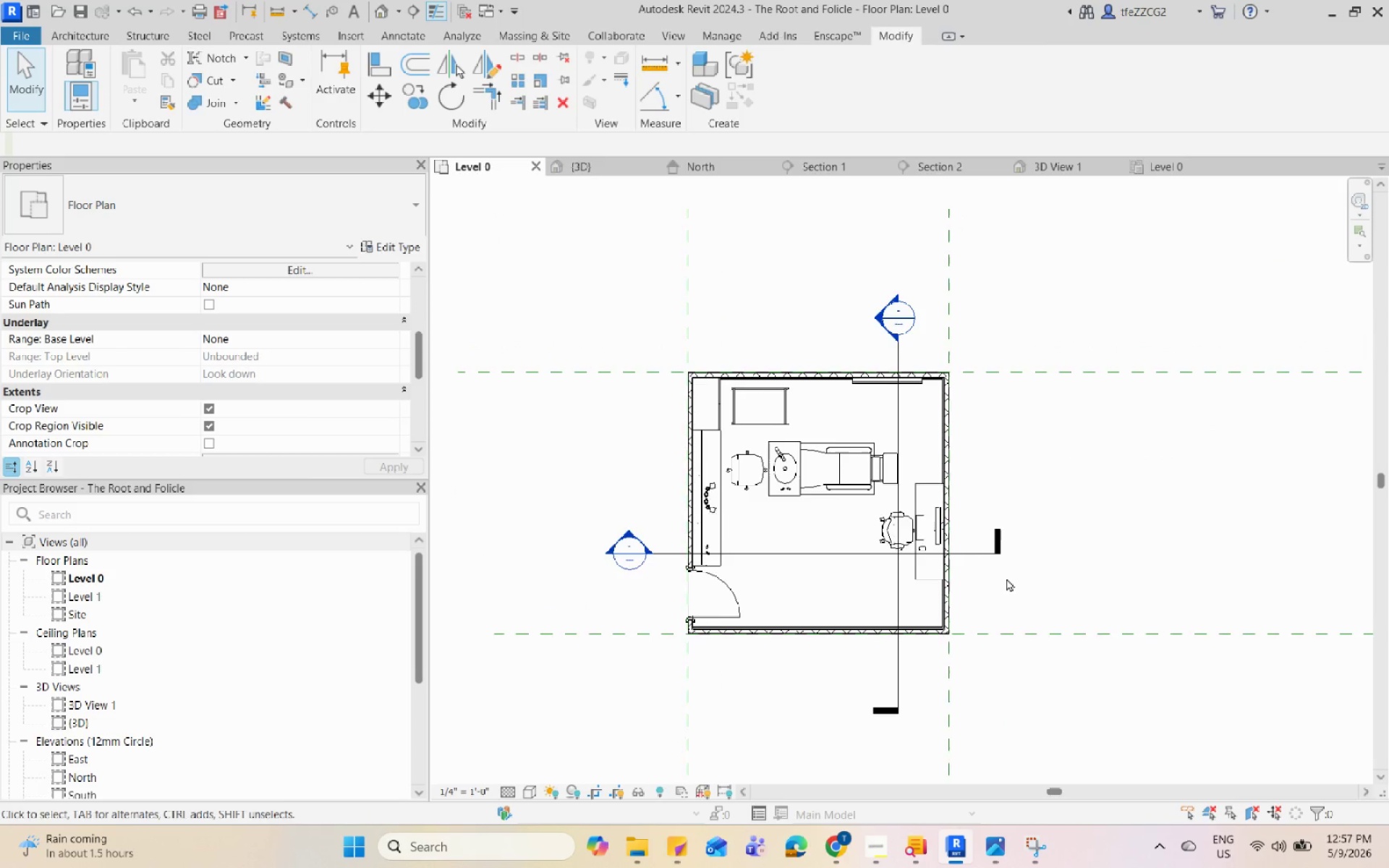 
scroll: coordinate [1008, 576], scroll_direction: down, amount: 1.0
 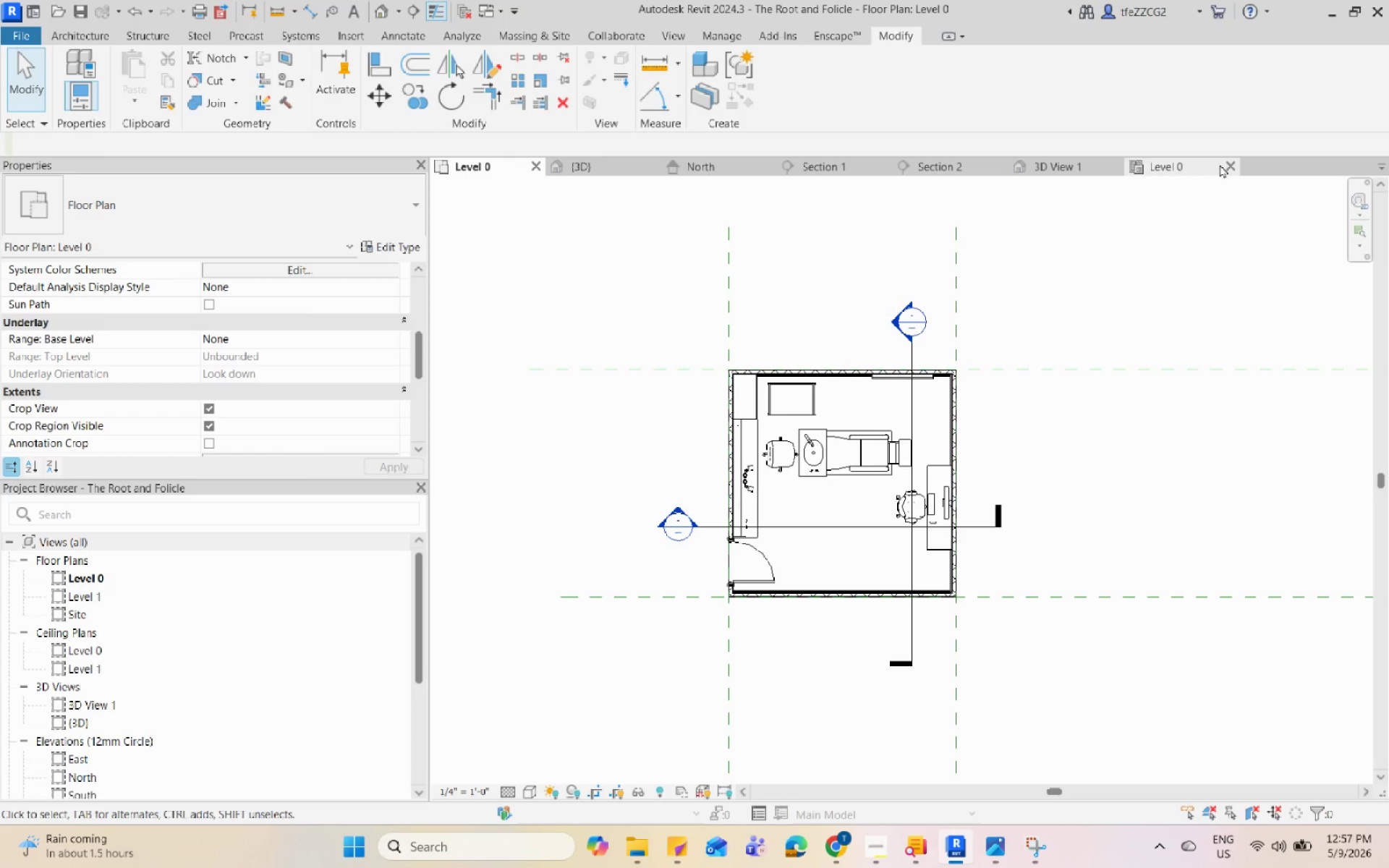 
left_click([1230, 165])
 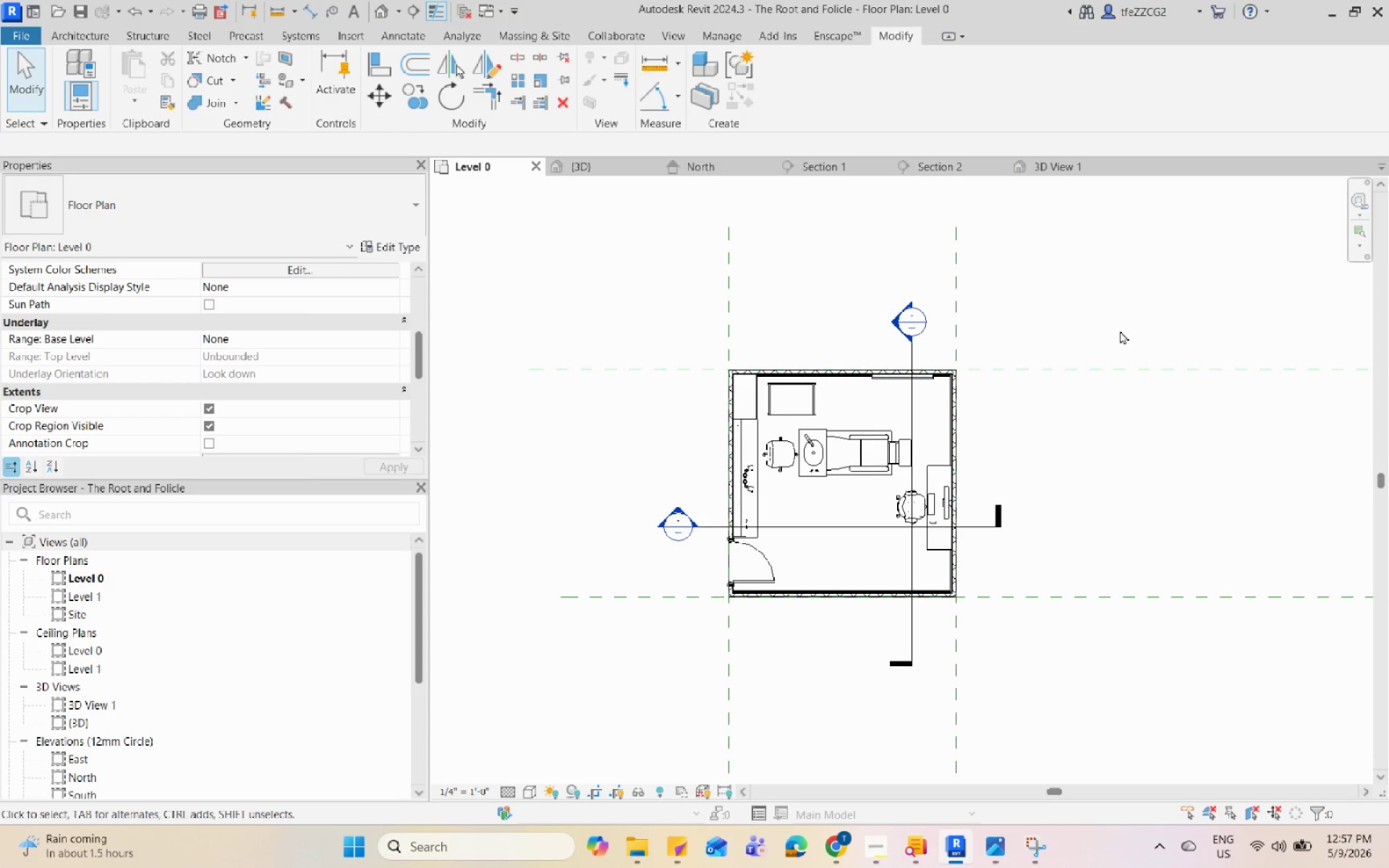 
key(Control+S)
 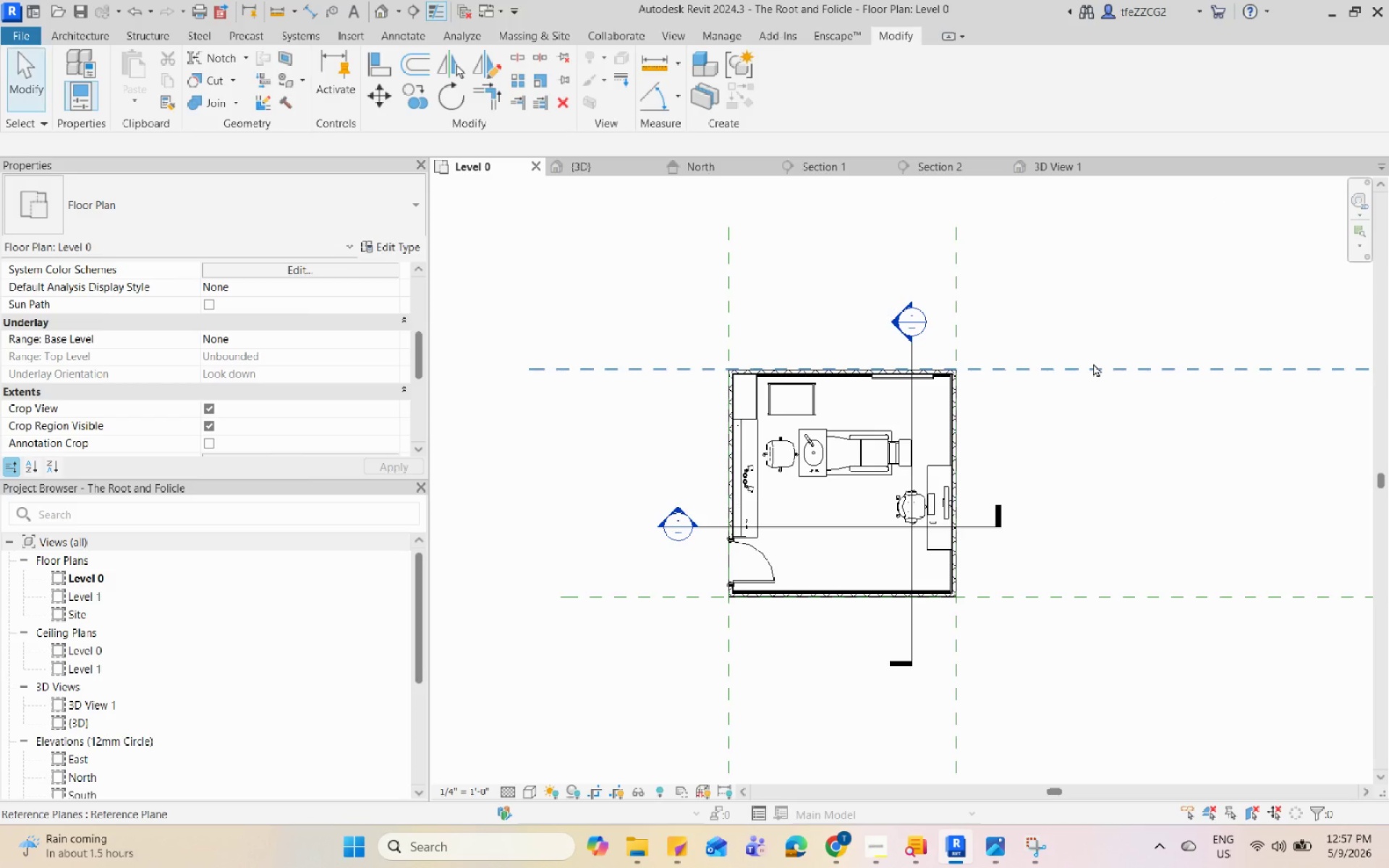 
scroll: coordinate [748, 370], scroll_direction: none, amount: 0.0
 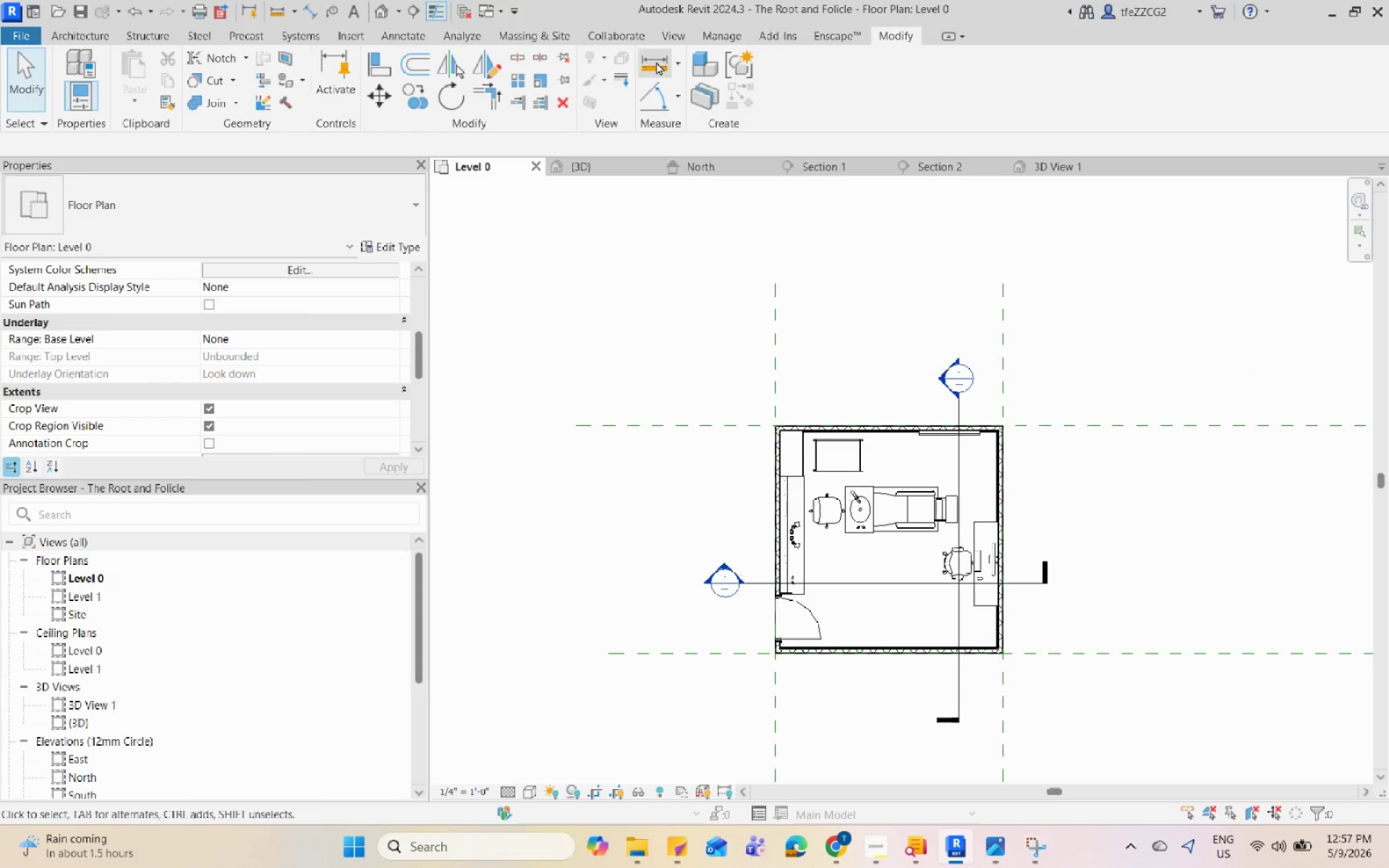 
left_click([656, 61])
 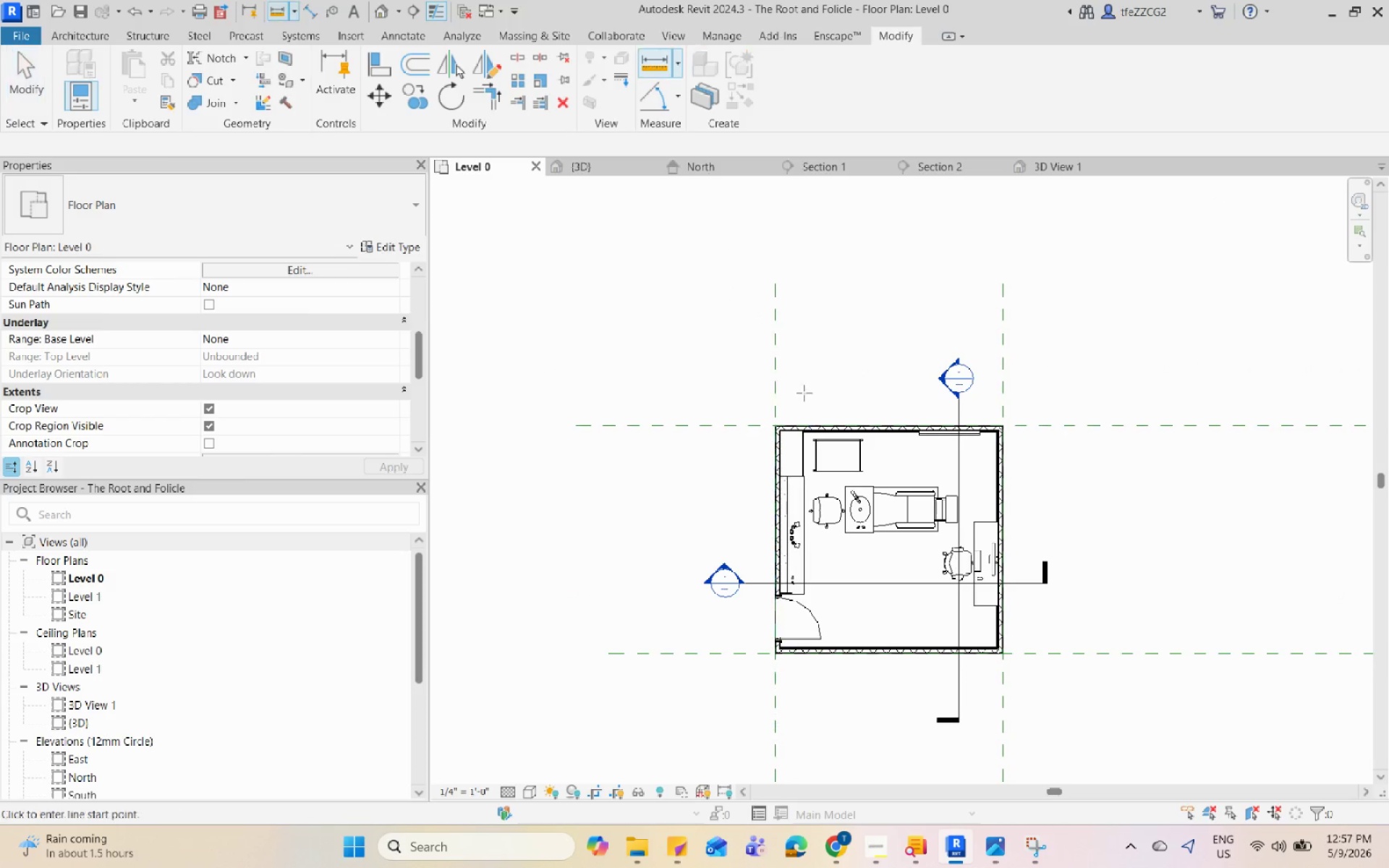 
scroll: coordinate [820, 417], scroll_direction: up, amount: 1.0
 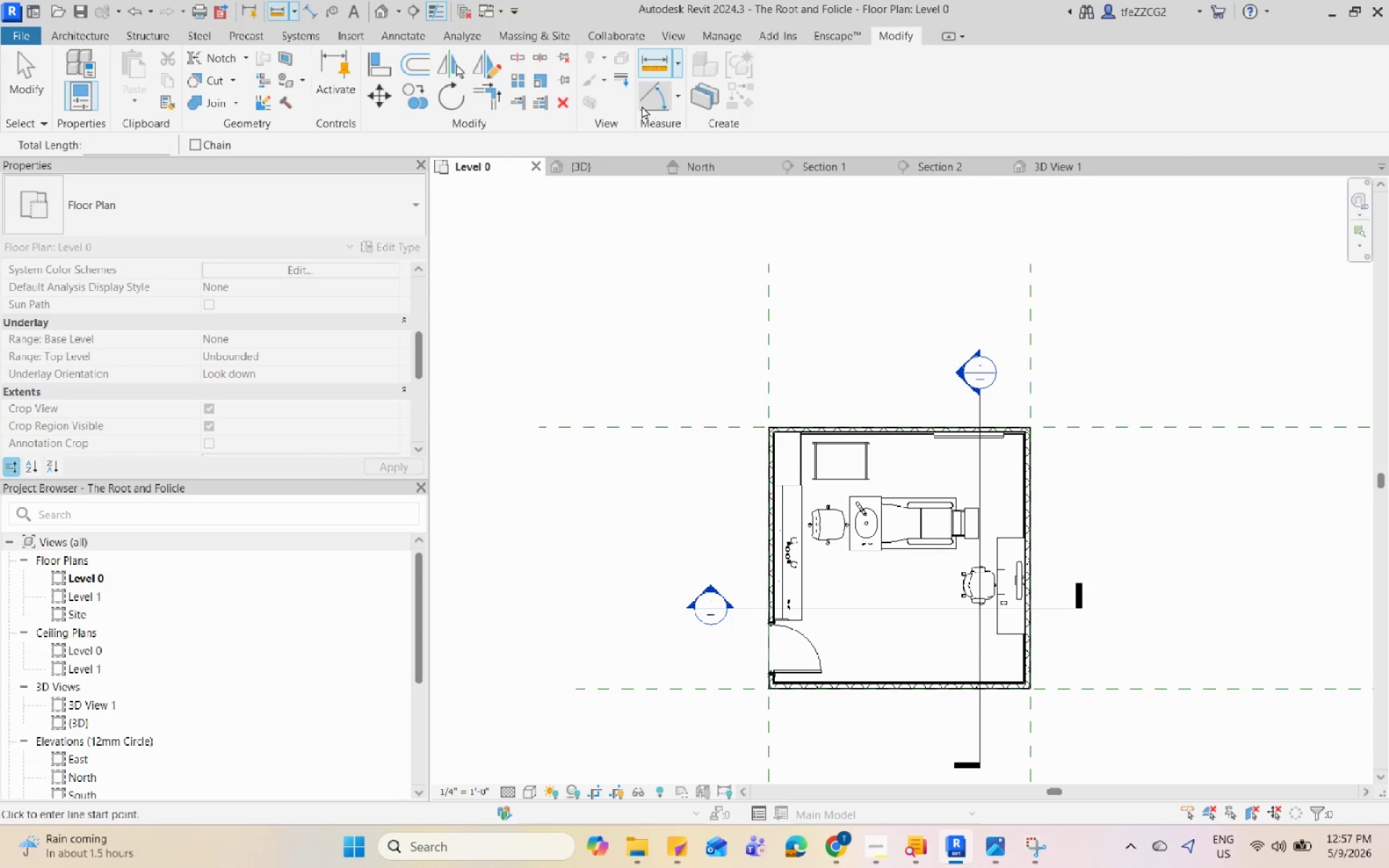 
left_click([642, 106])
 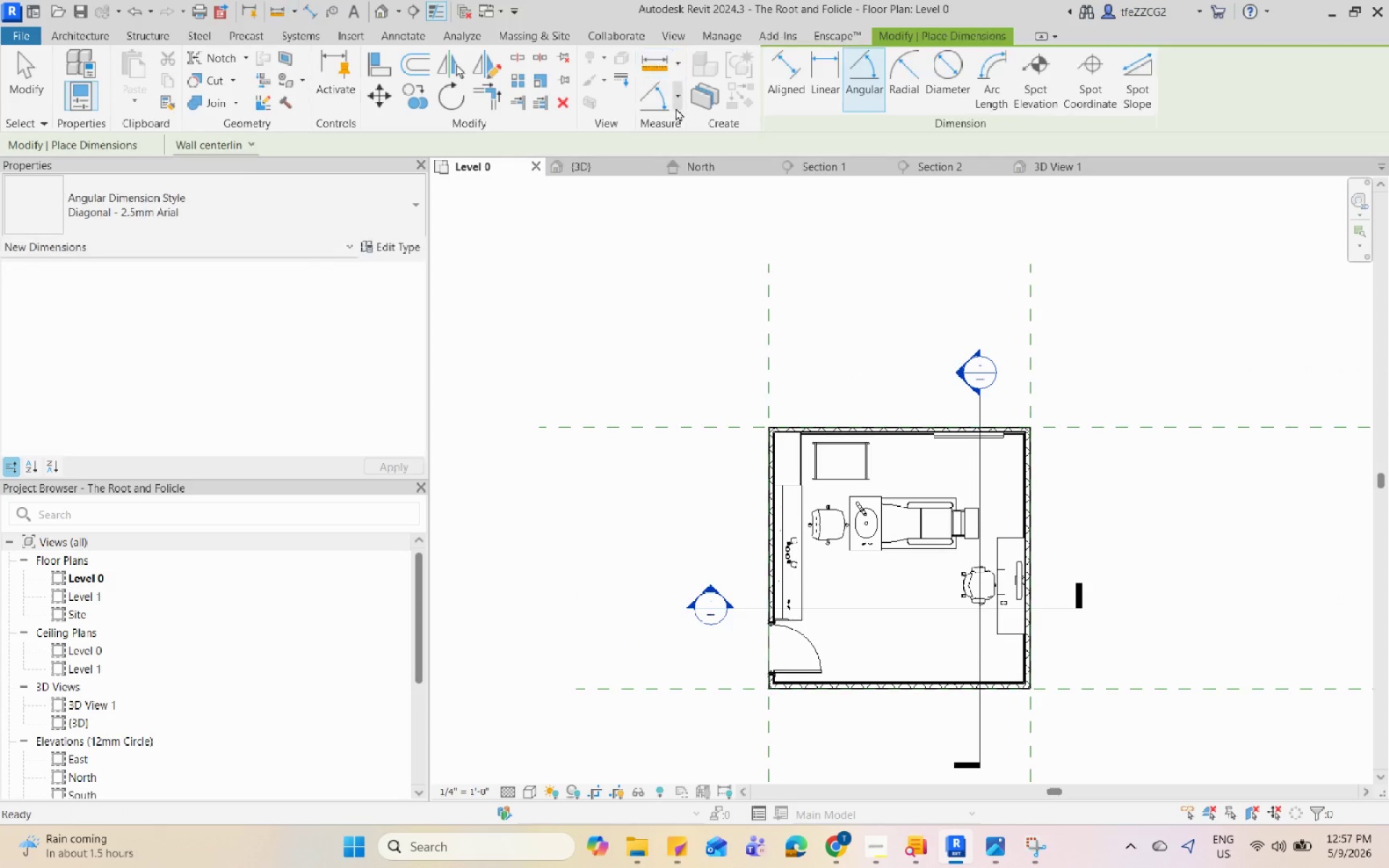 
left_click([676, 108])
 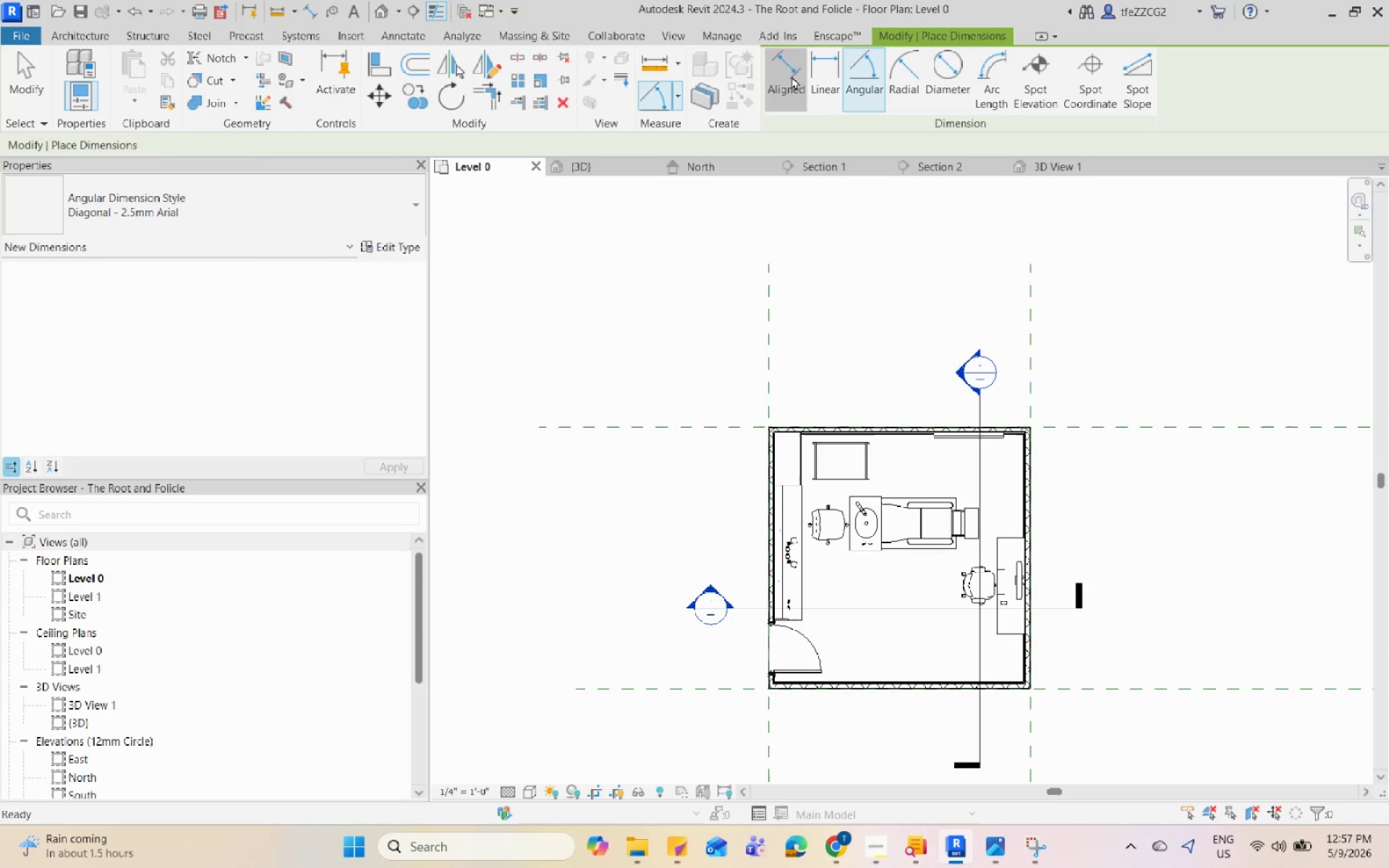 
double_click([791, 76])
 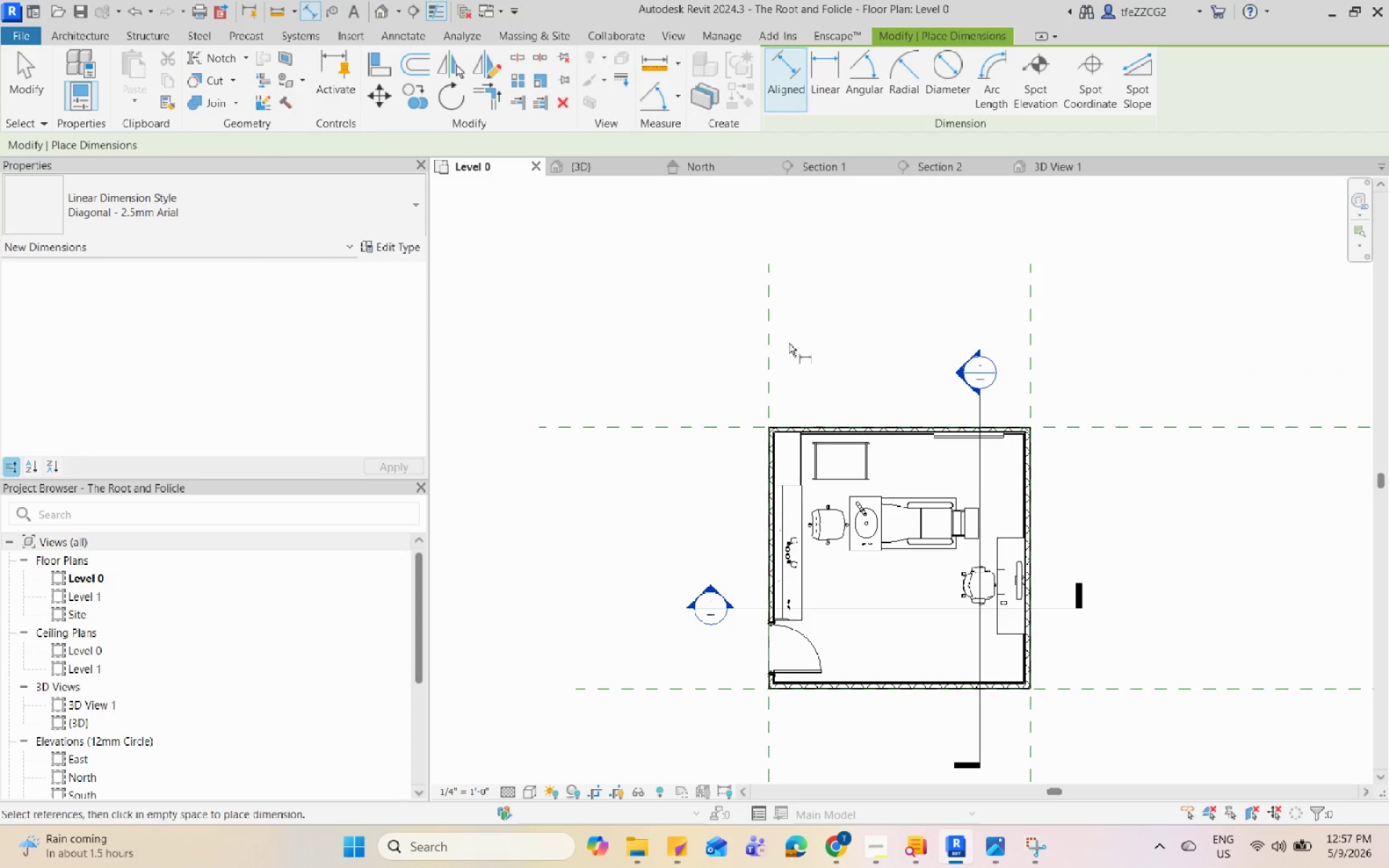 
left_click([744, 454])
 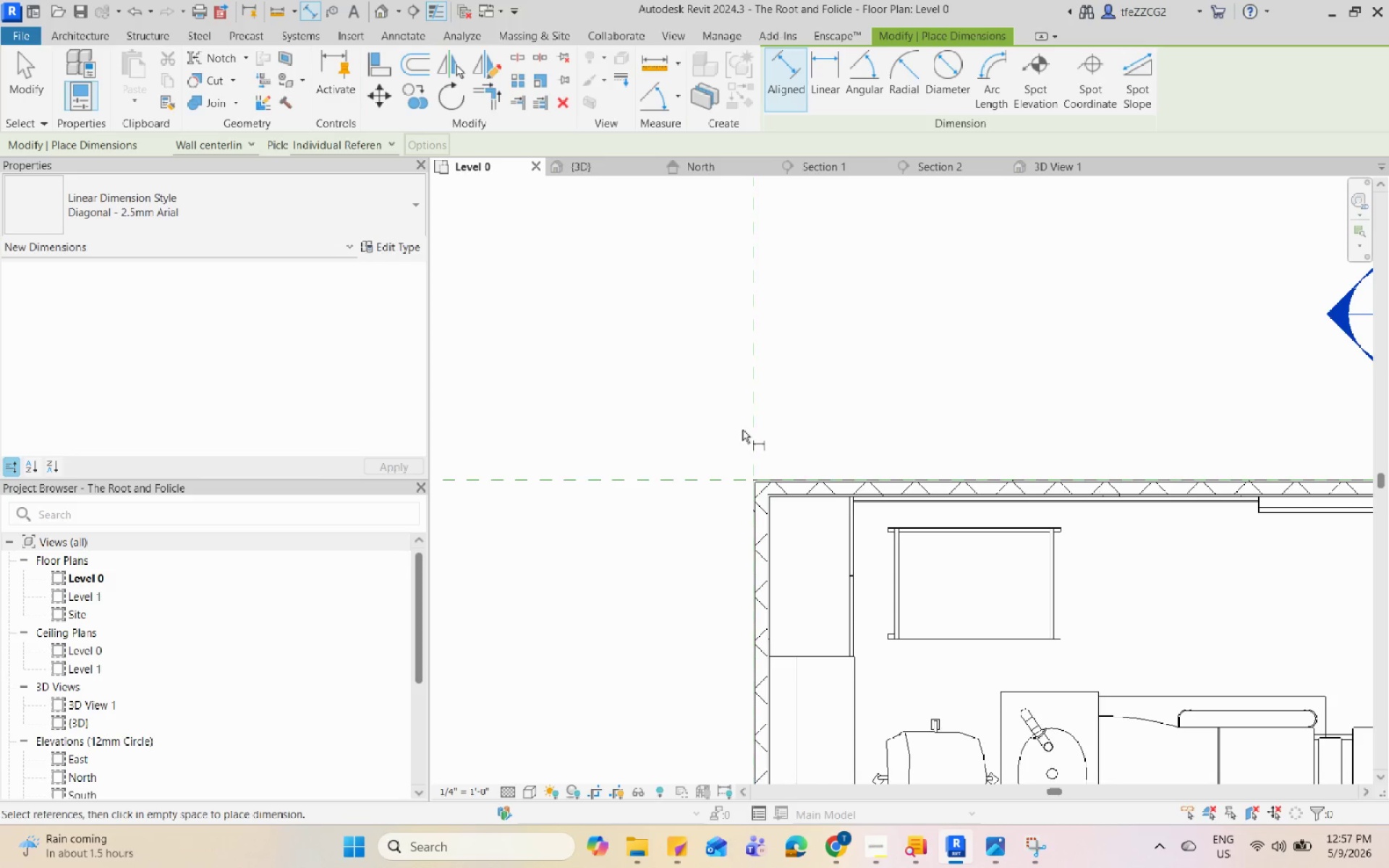 
scroll: coordinate [742, 471], scroll_direction: up, amount: 8.0
 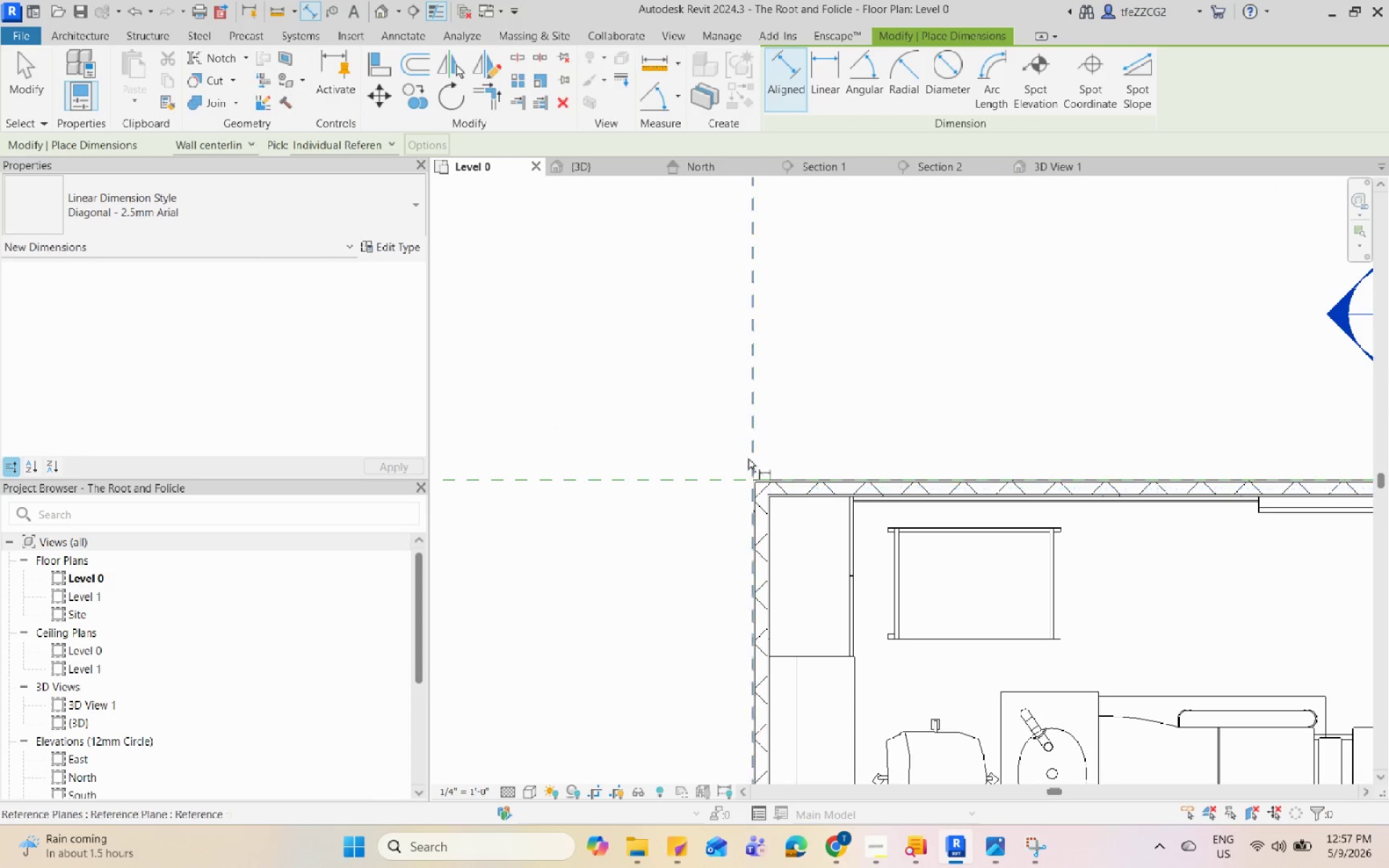 
left_click([748, 423])
 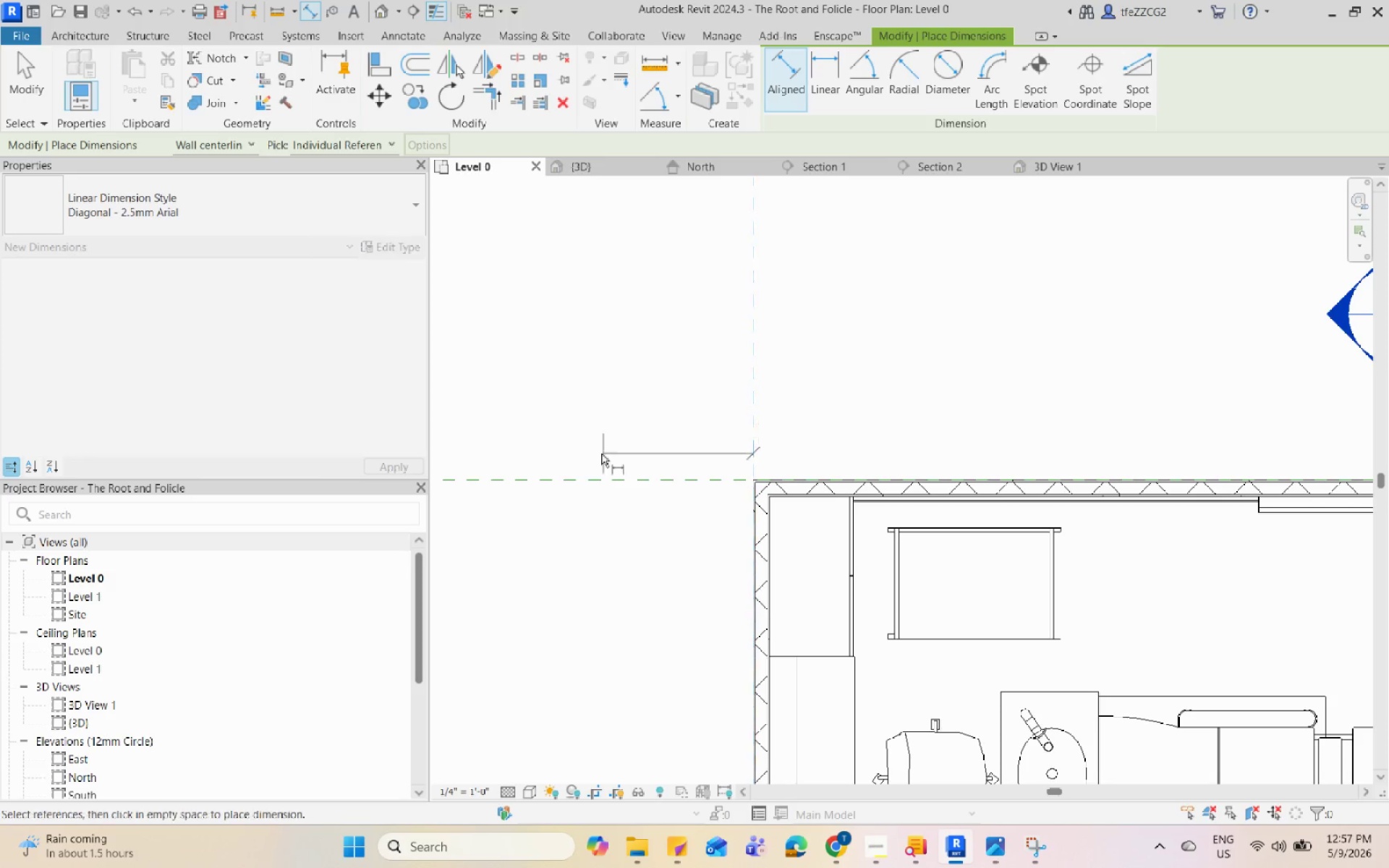 
scroll: coordinate [600, 455], scroll_direction: down, amount: 6.0
 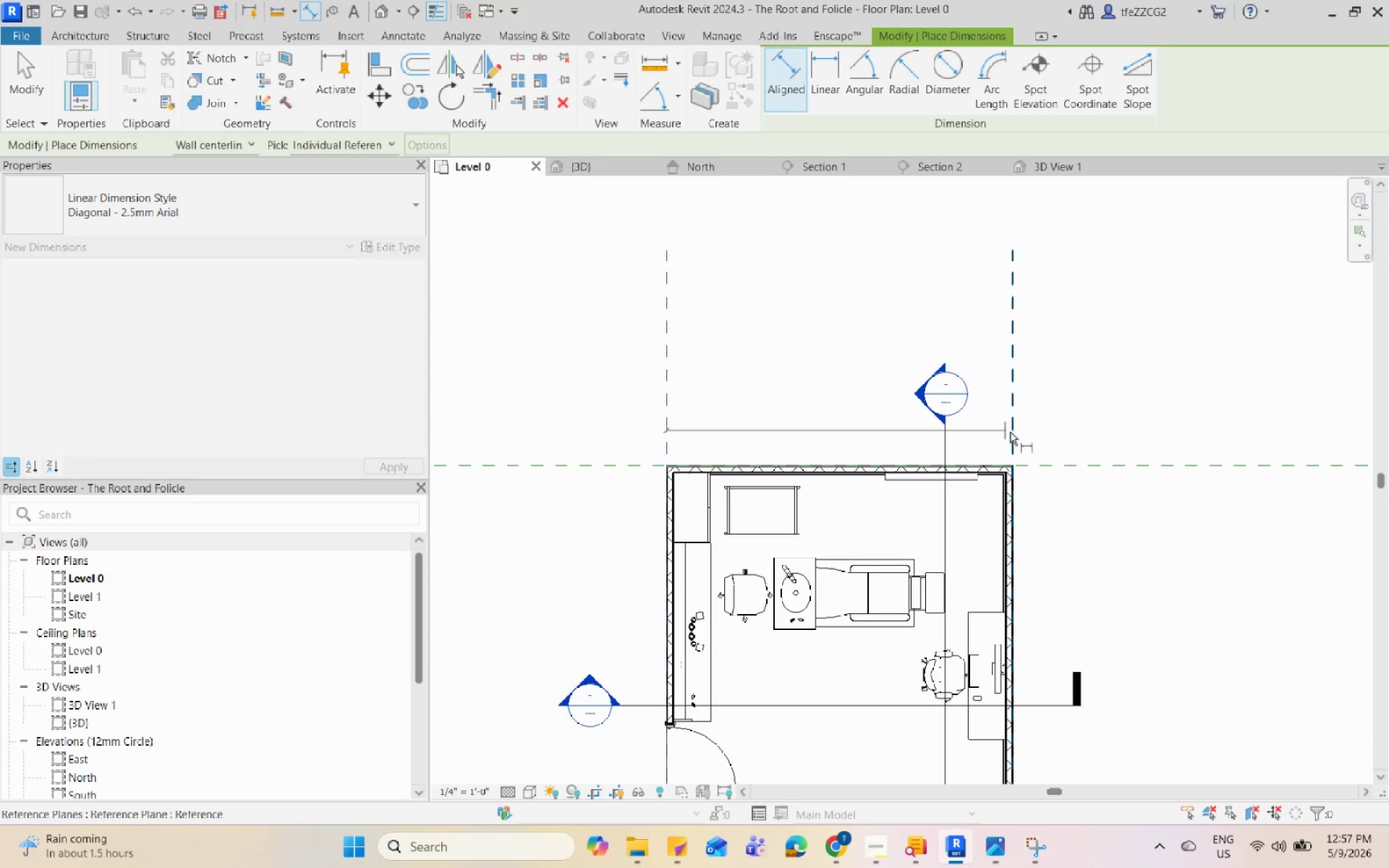 
left_click([1016, 433])
 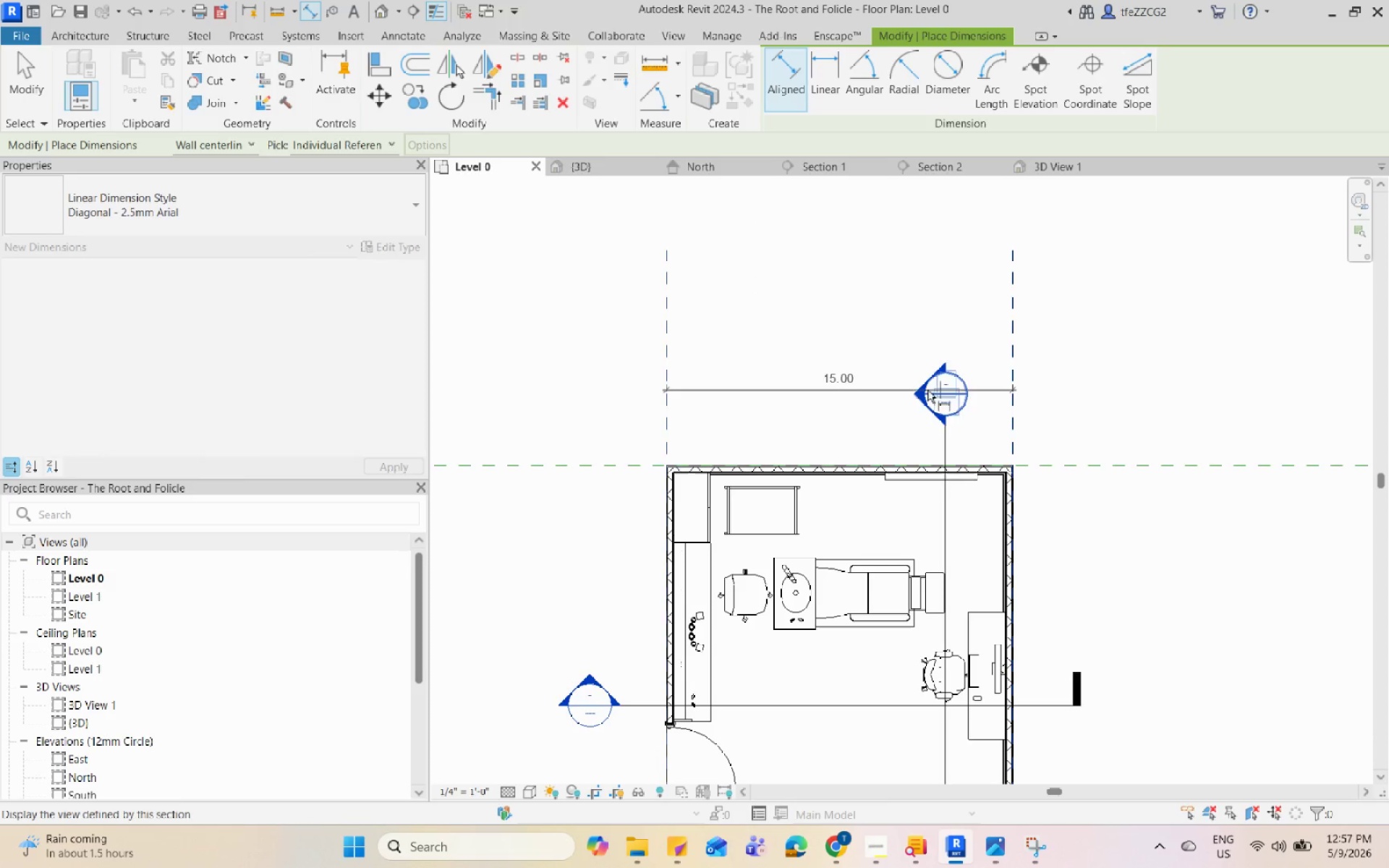 
left_click([857, 401])
 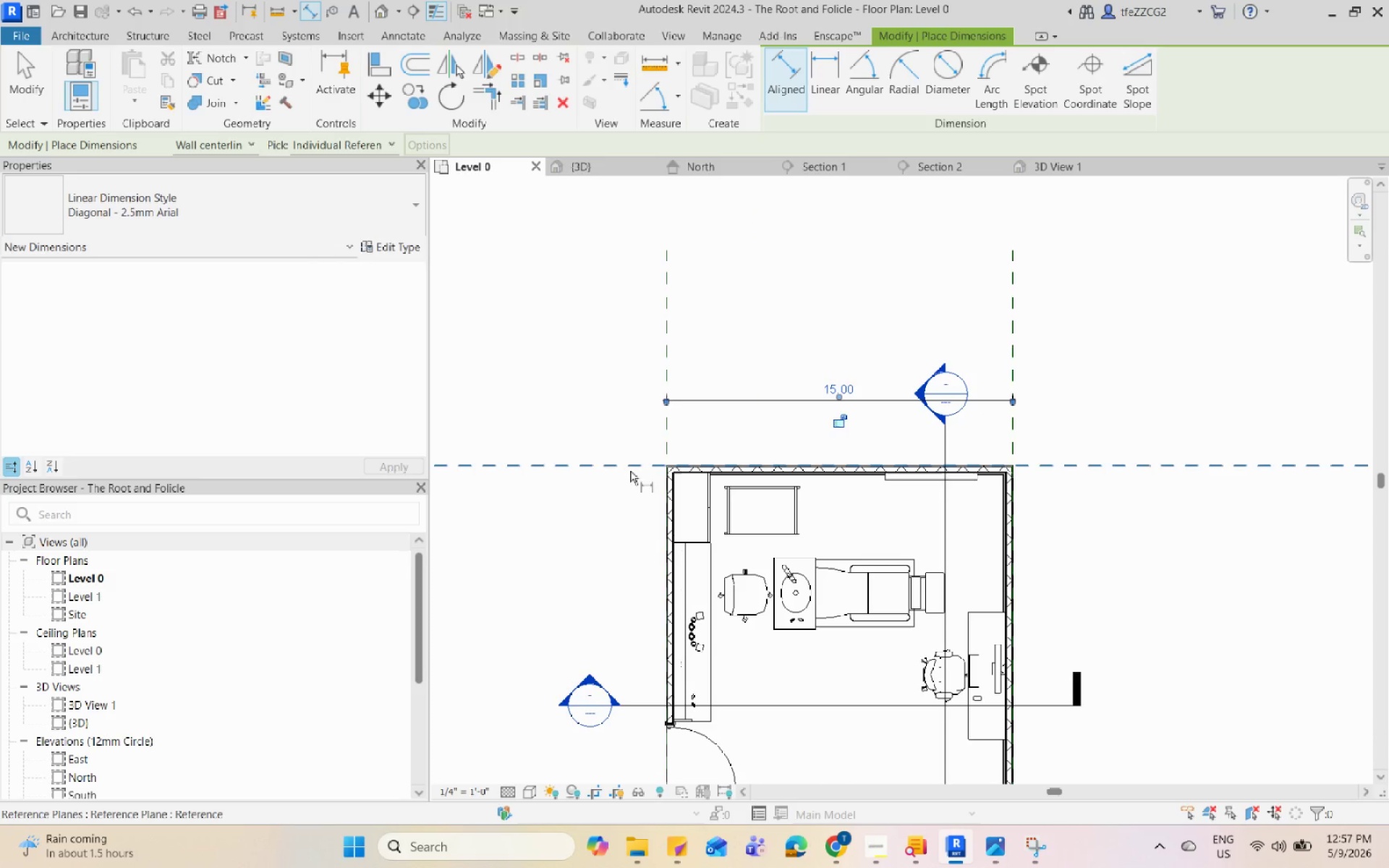 
scroll: coordinate [749, 290], scroll_direction: down, amount: 6.0
 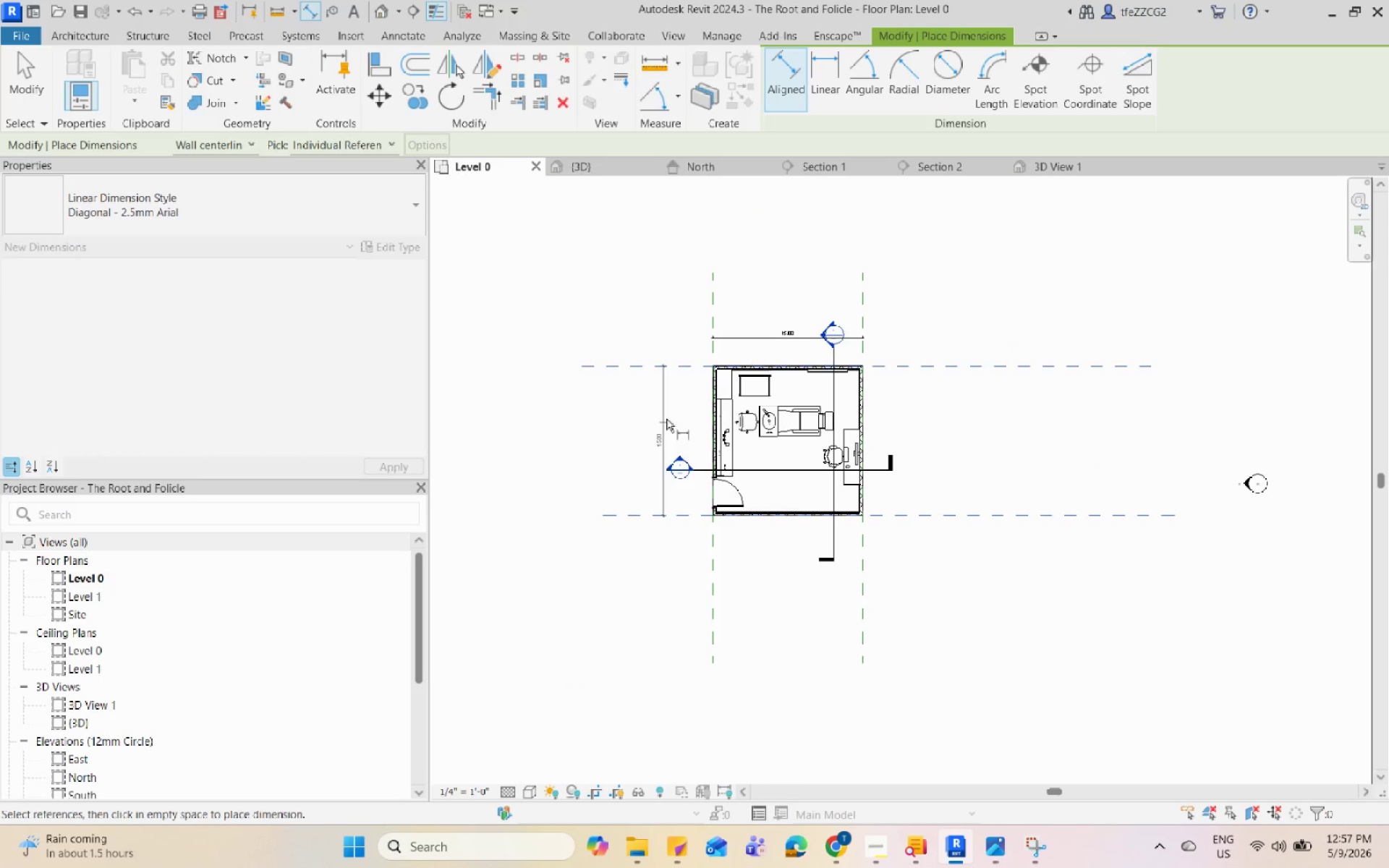 
left_click([677, 403])
 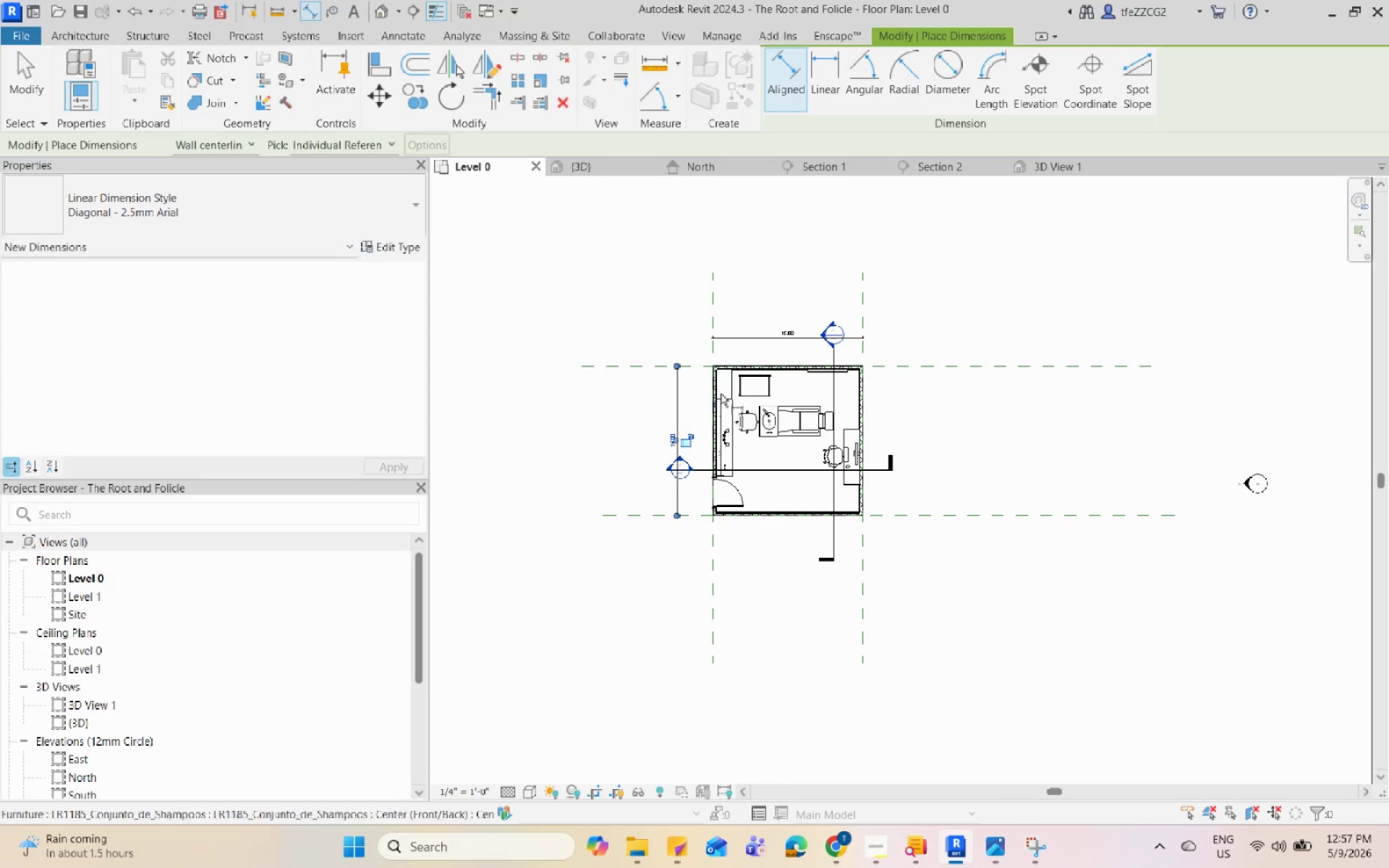 
key(Escape)
 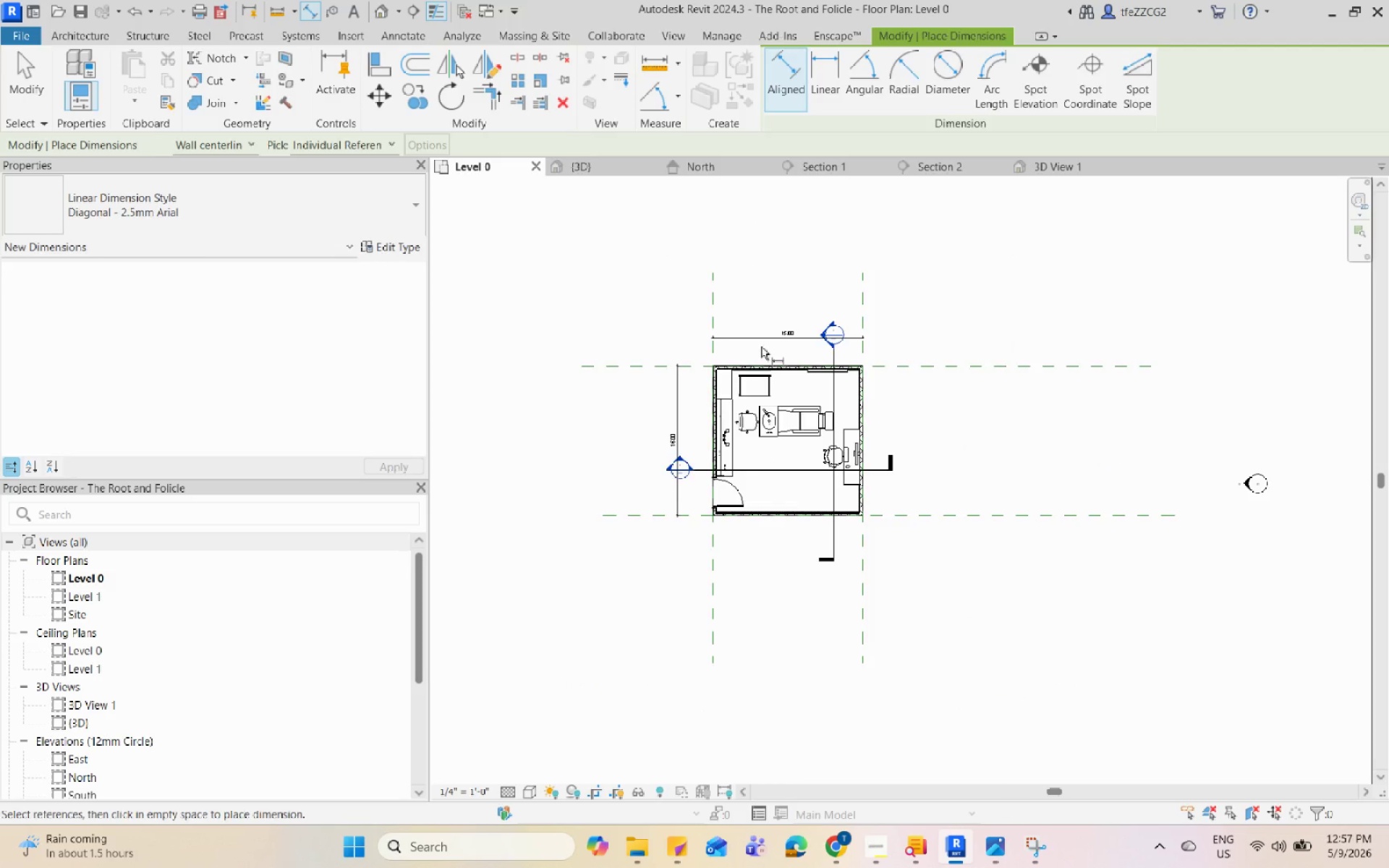 
key(Escape)
 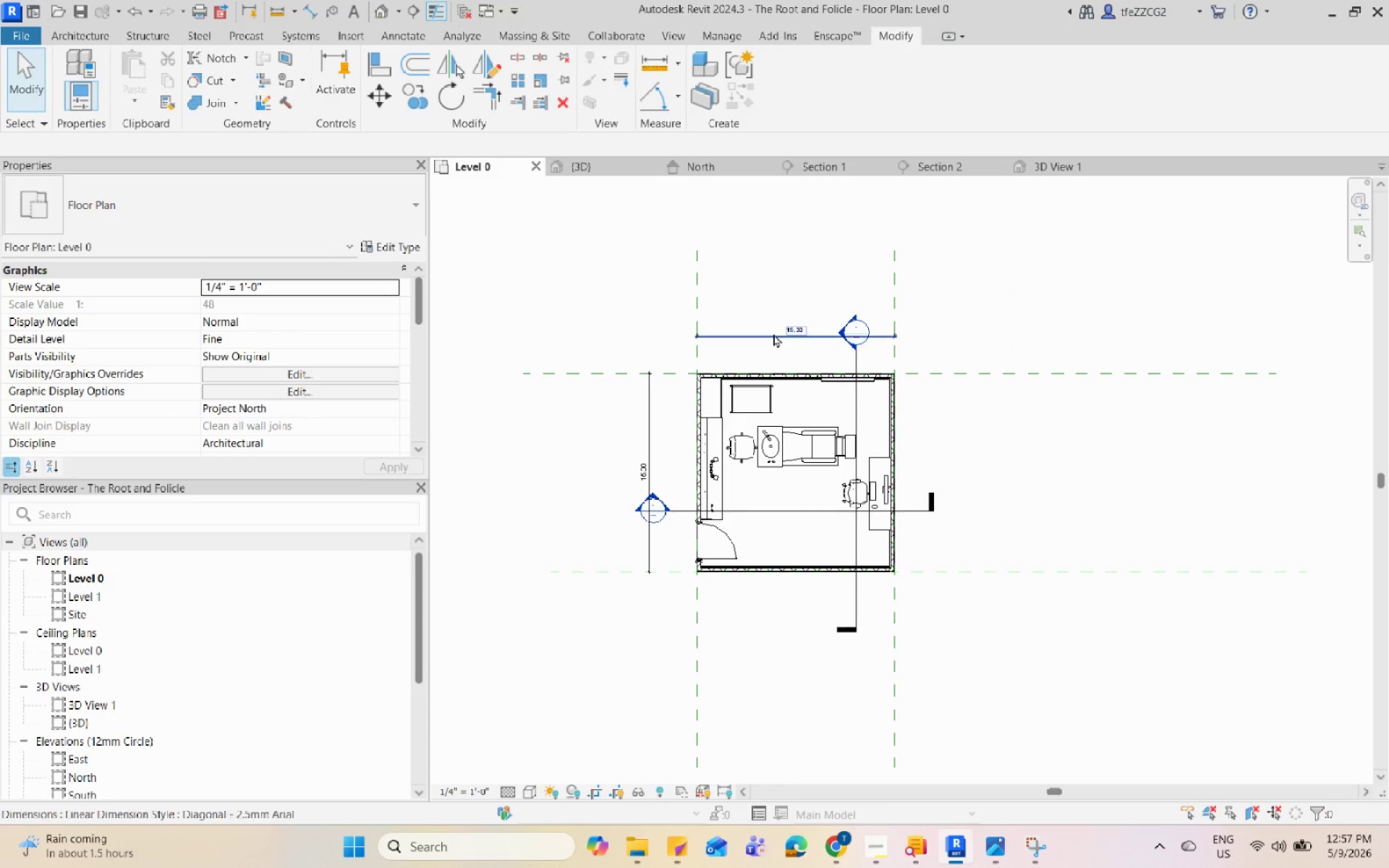 
scroll: coordinate [764, 342], scroll_direction: up, amount: 2.0
 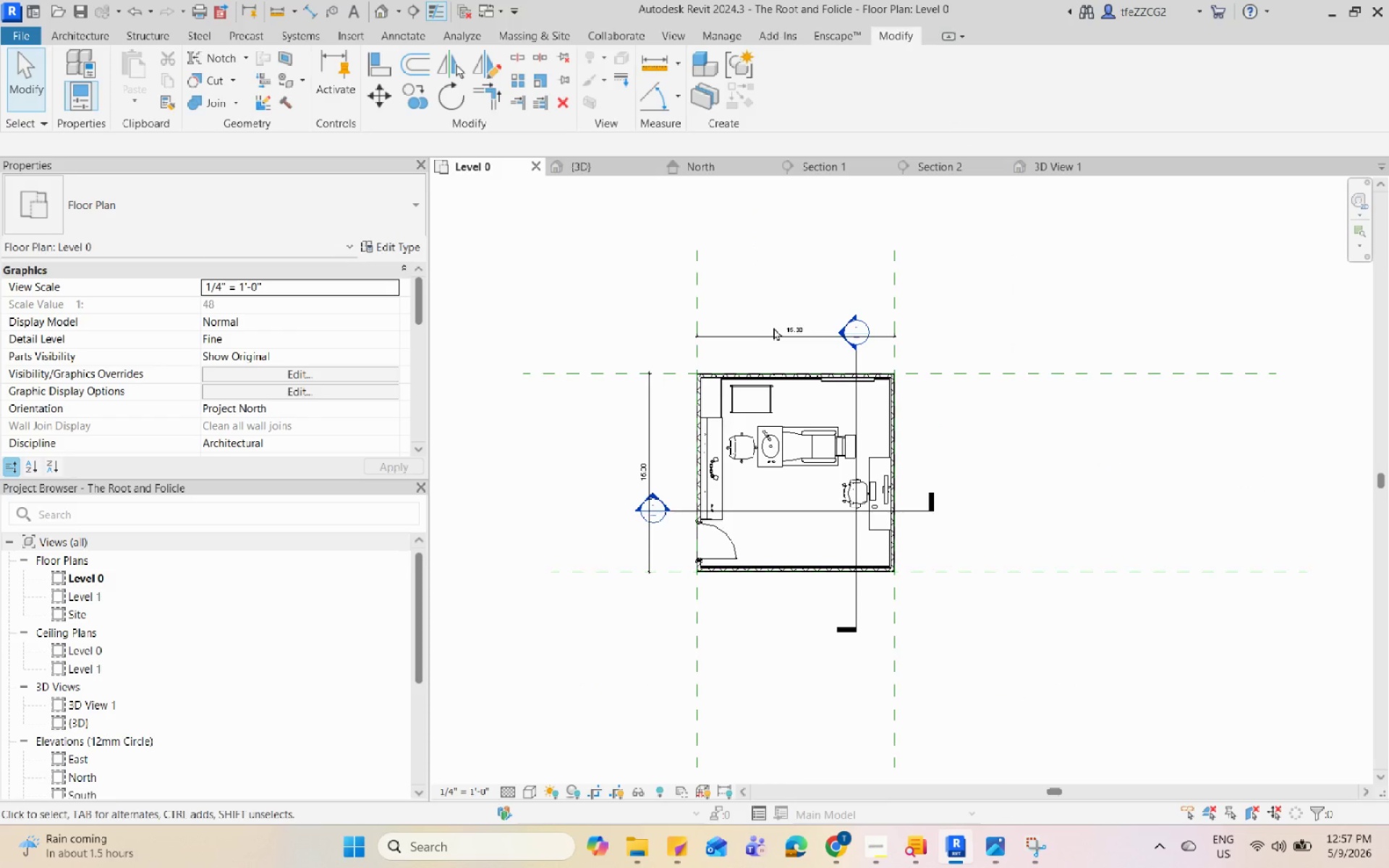 
double_click([773, 333])
 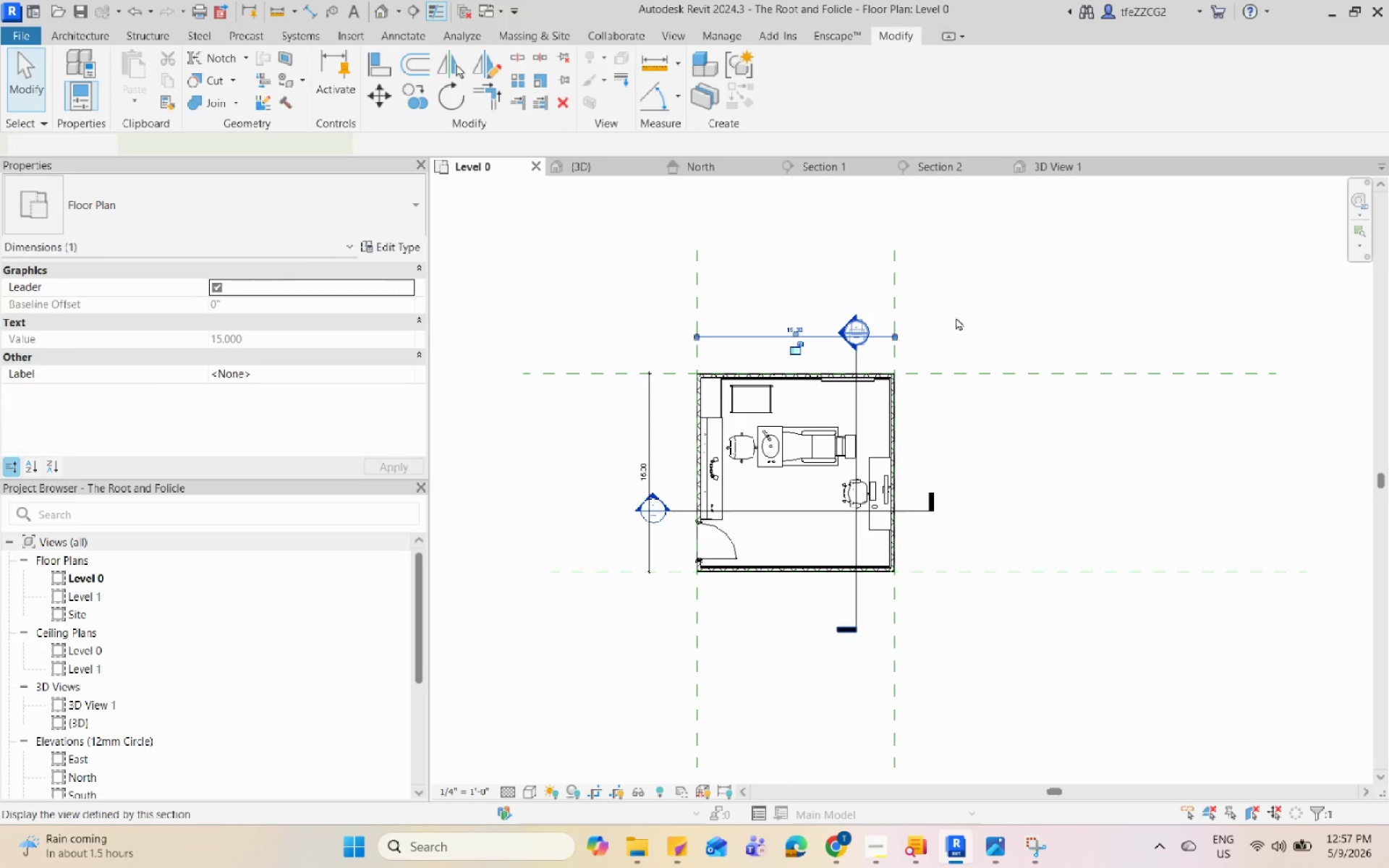 
triple_click([956, 317])
 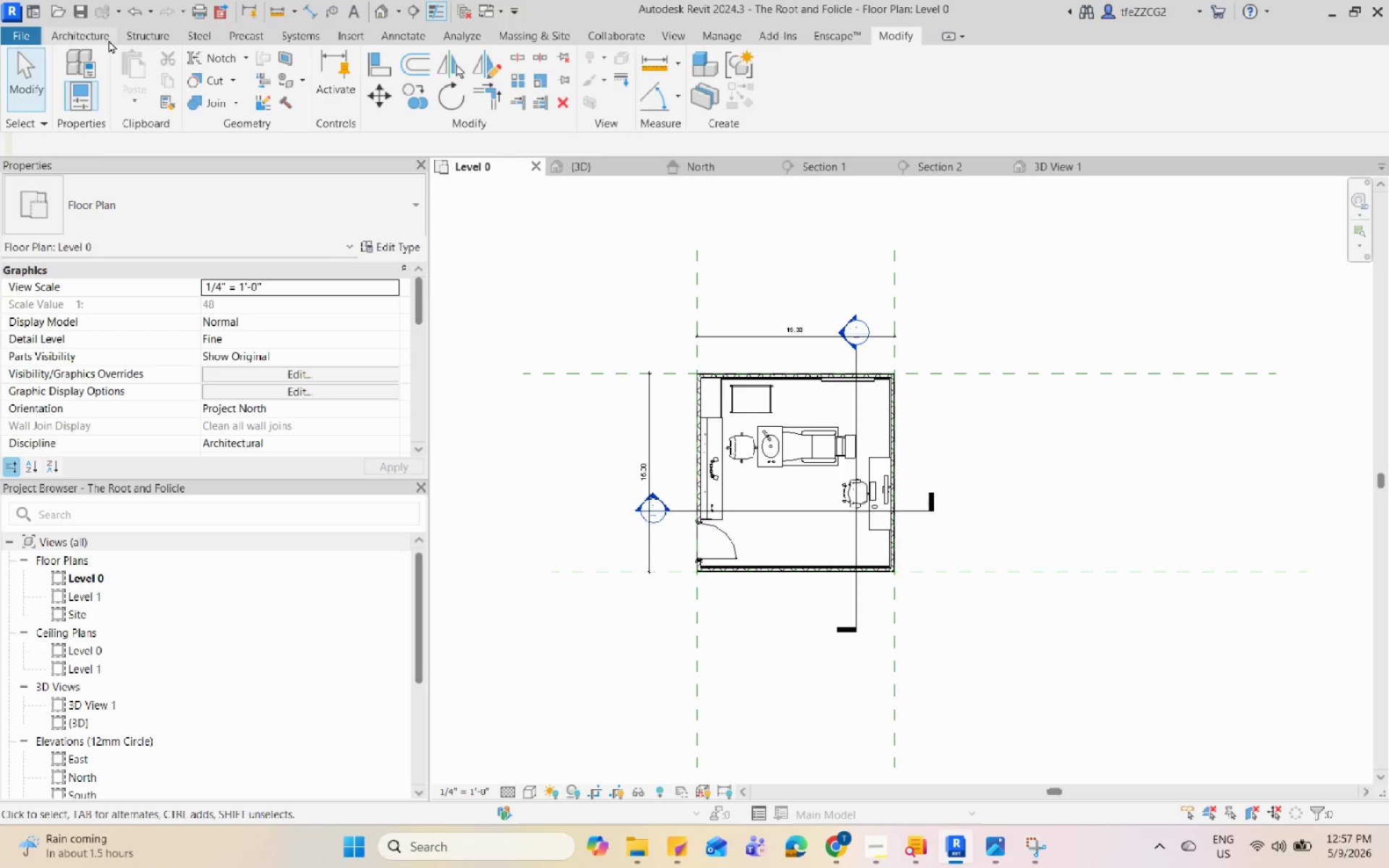 
wait(7.55)
 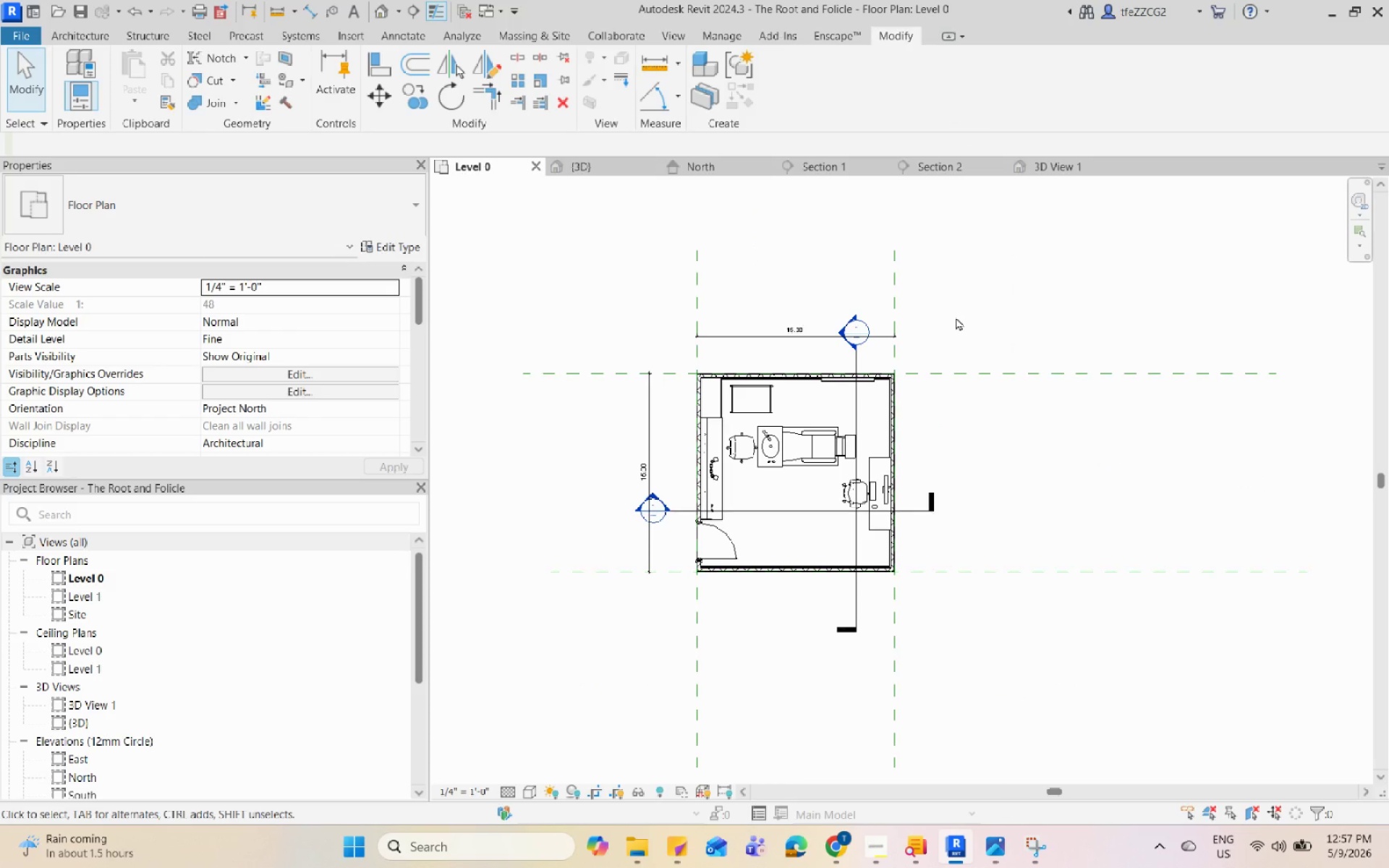 
left_click([1027, 835])
 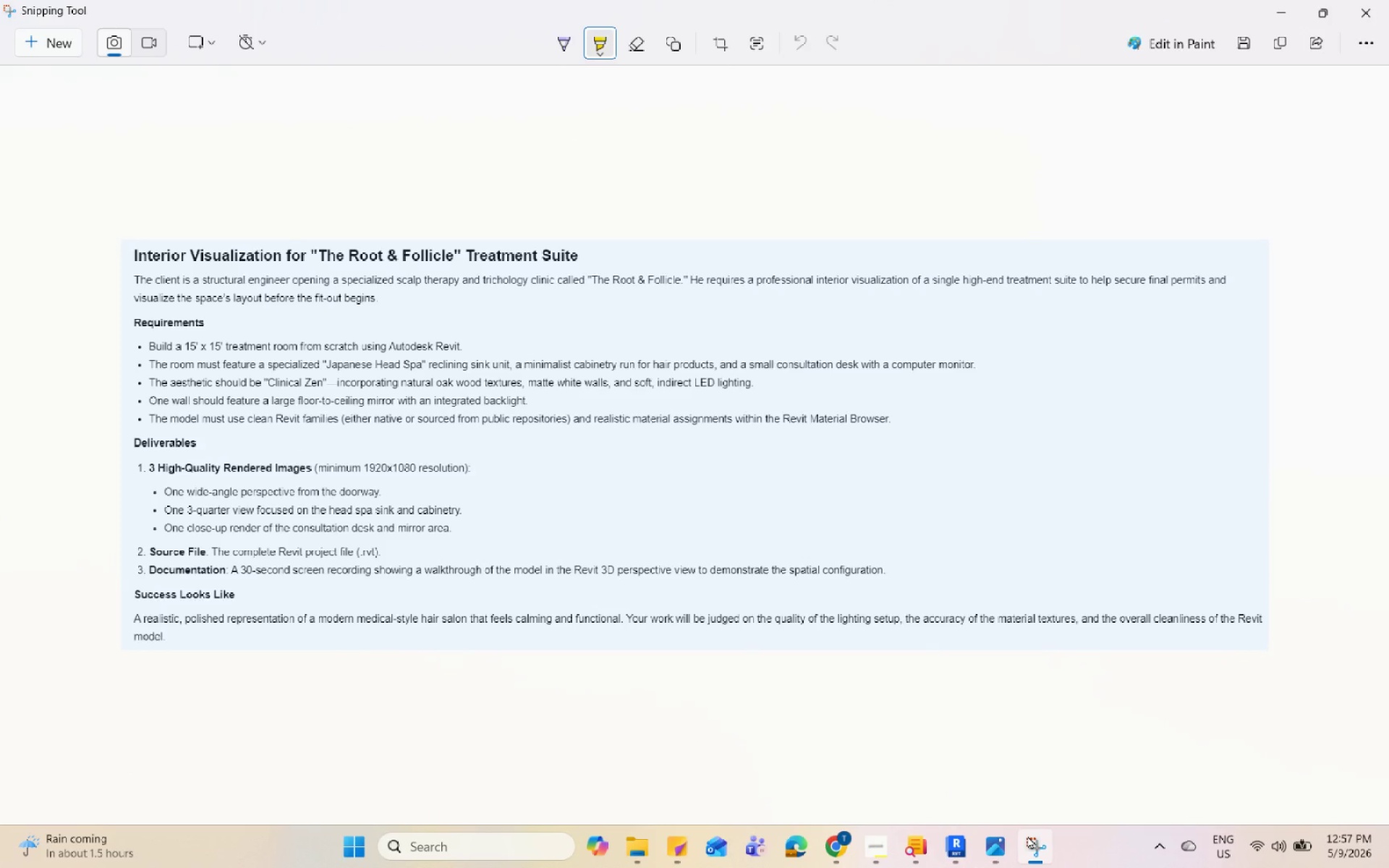 
wait(5.76)
 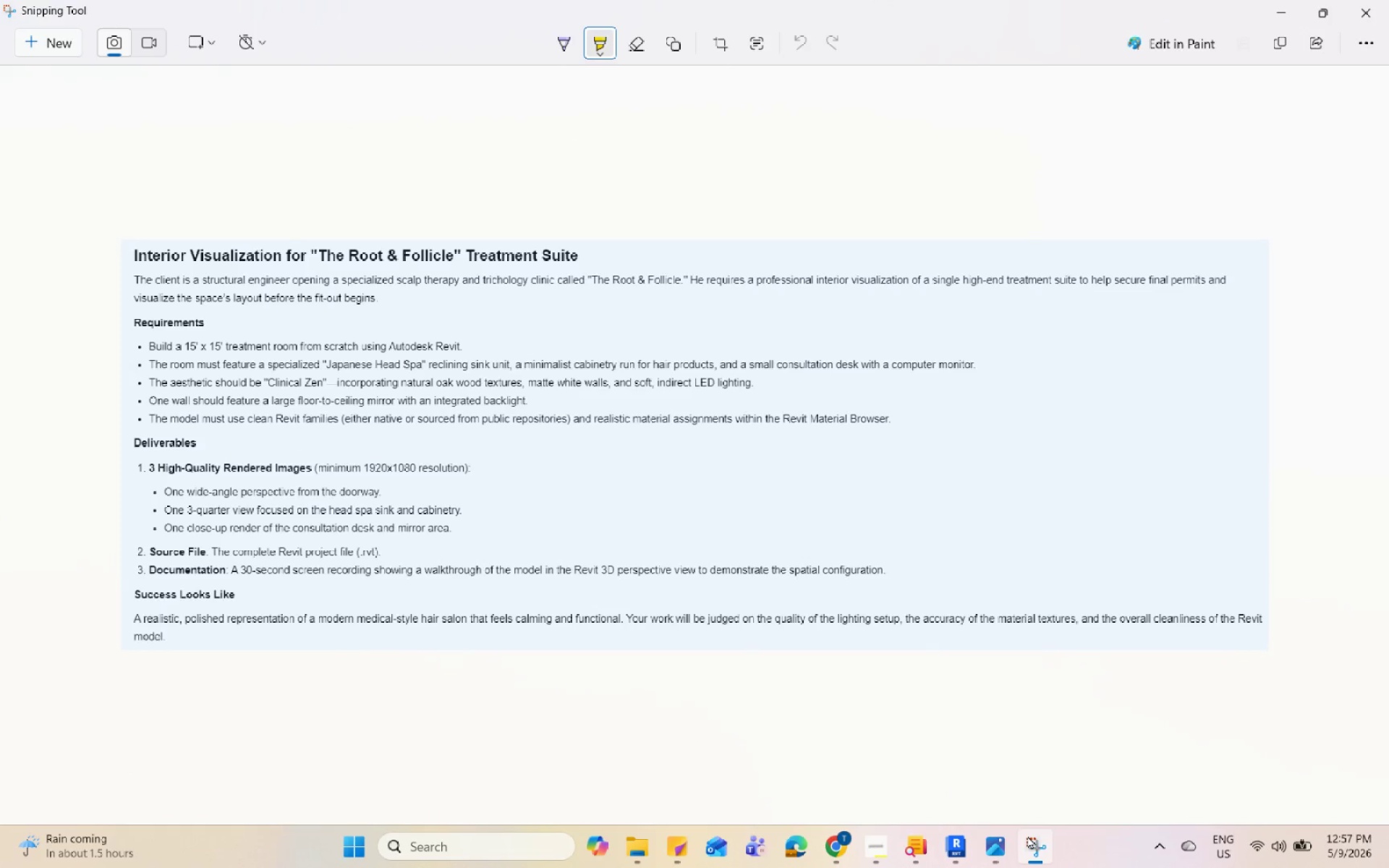 
left_click([1027, 835])
 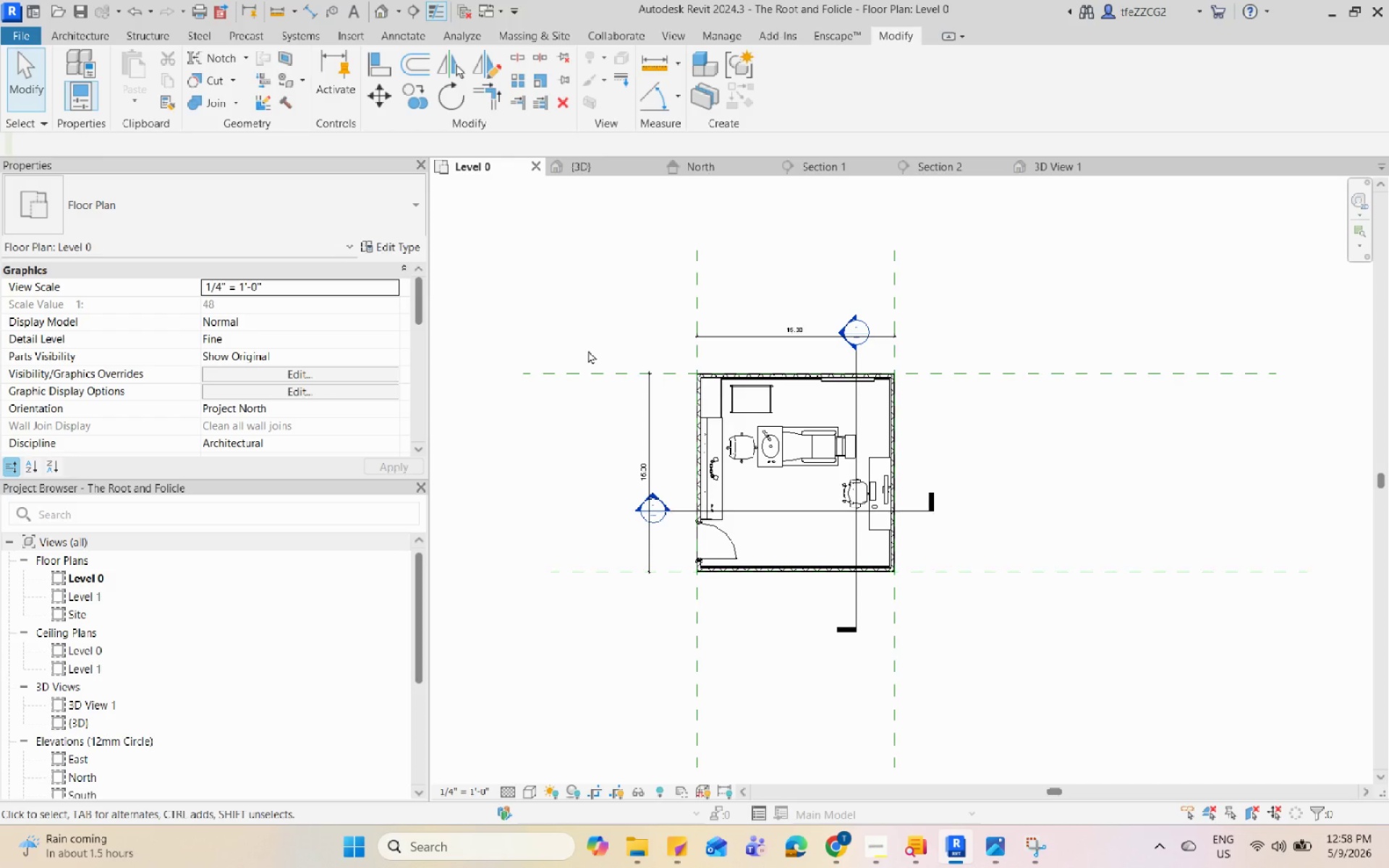 
wait(12.99)
 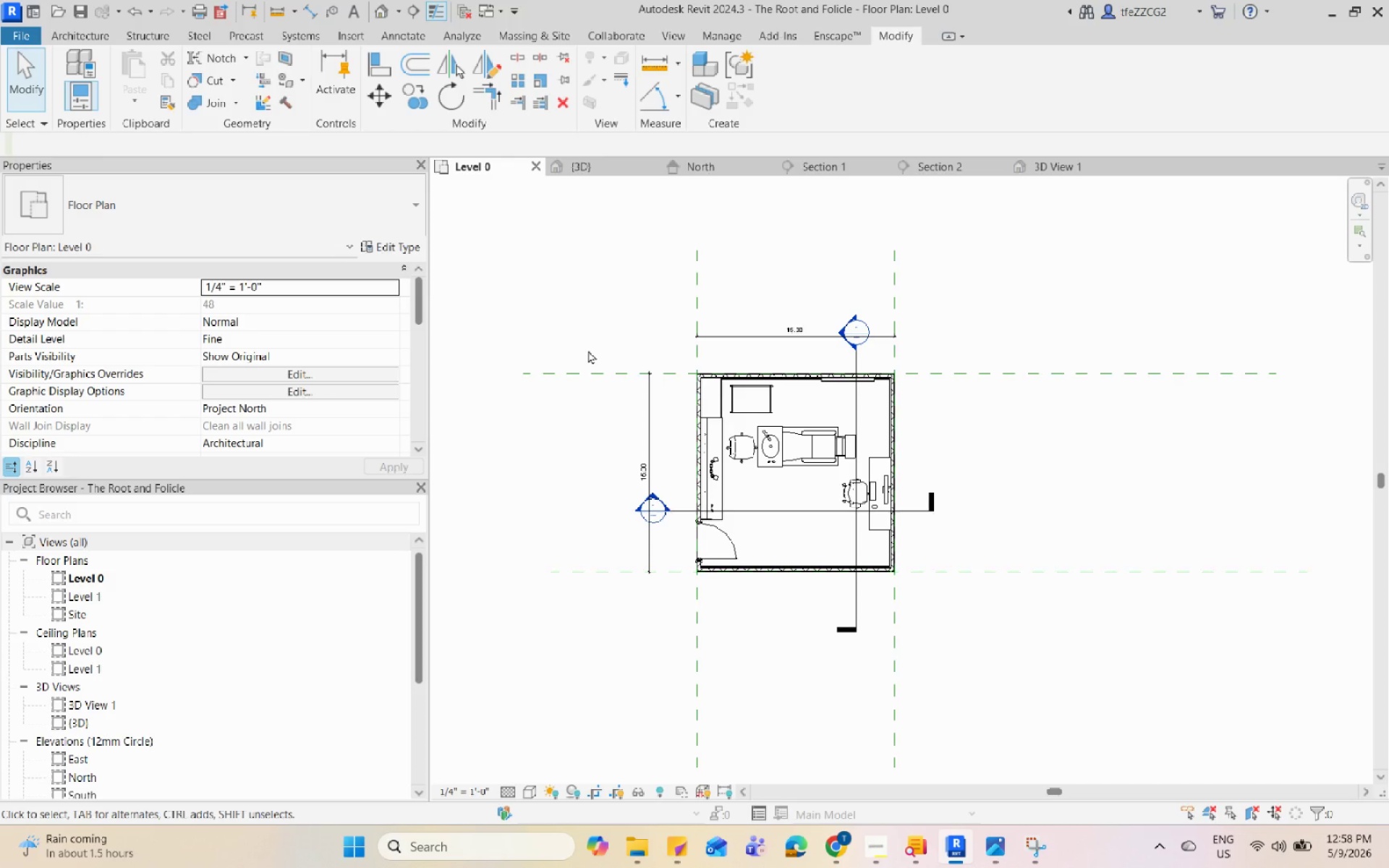 
left_click([890, 847])